 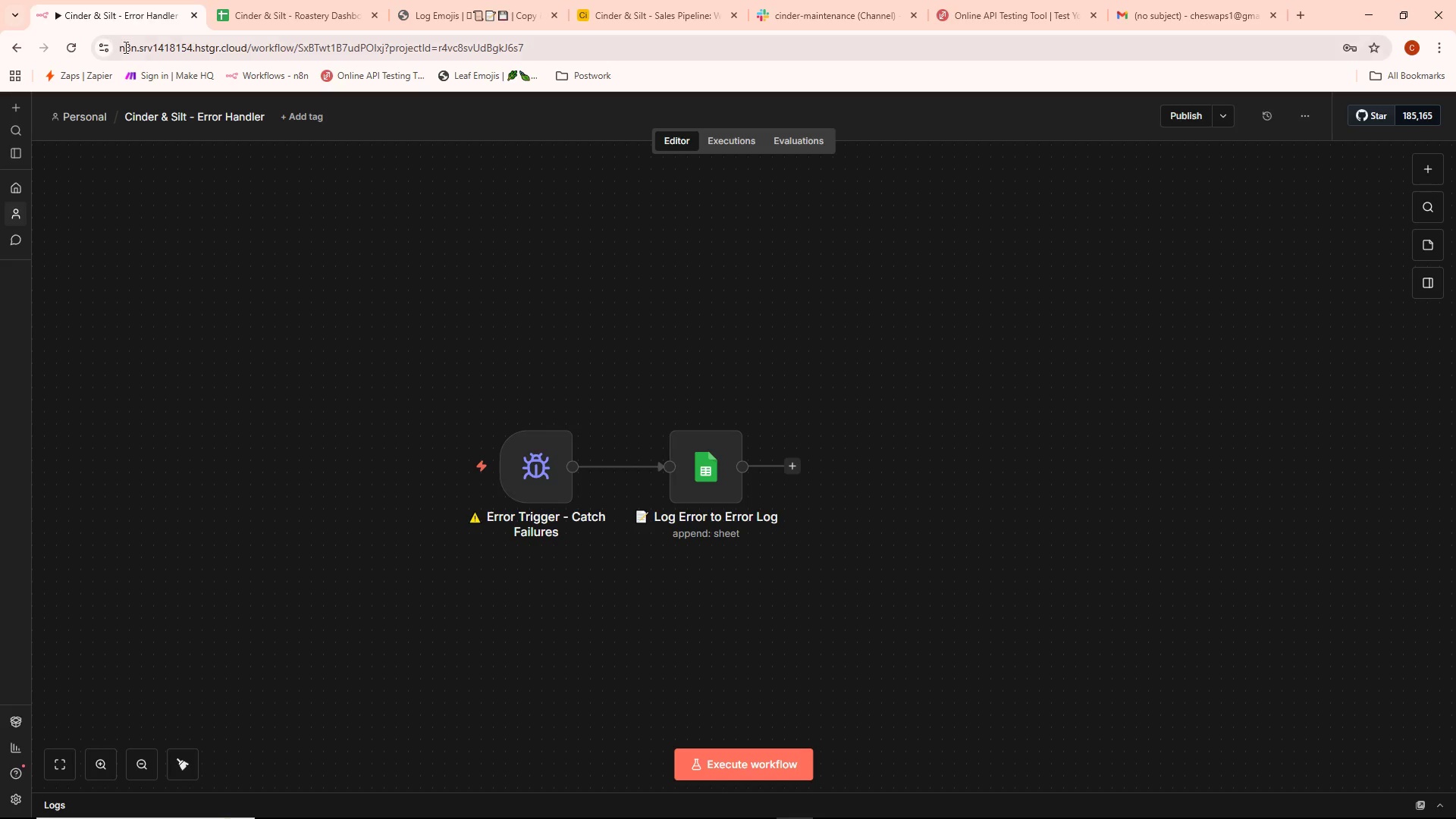 
left_click([180, 36])
 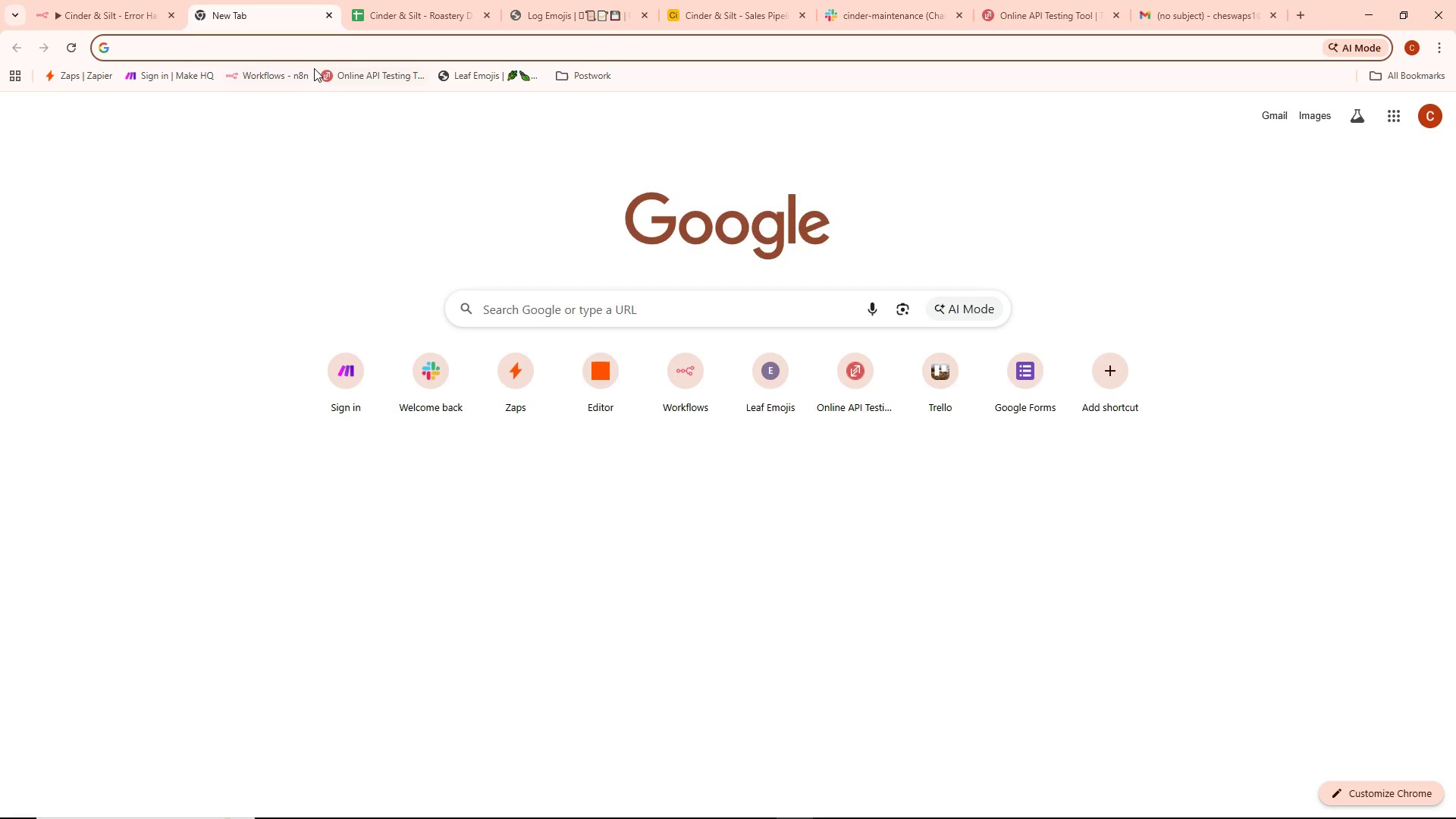 
left_click([265, 76])
 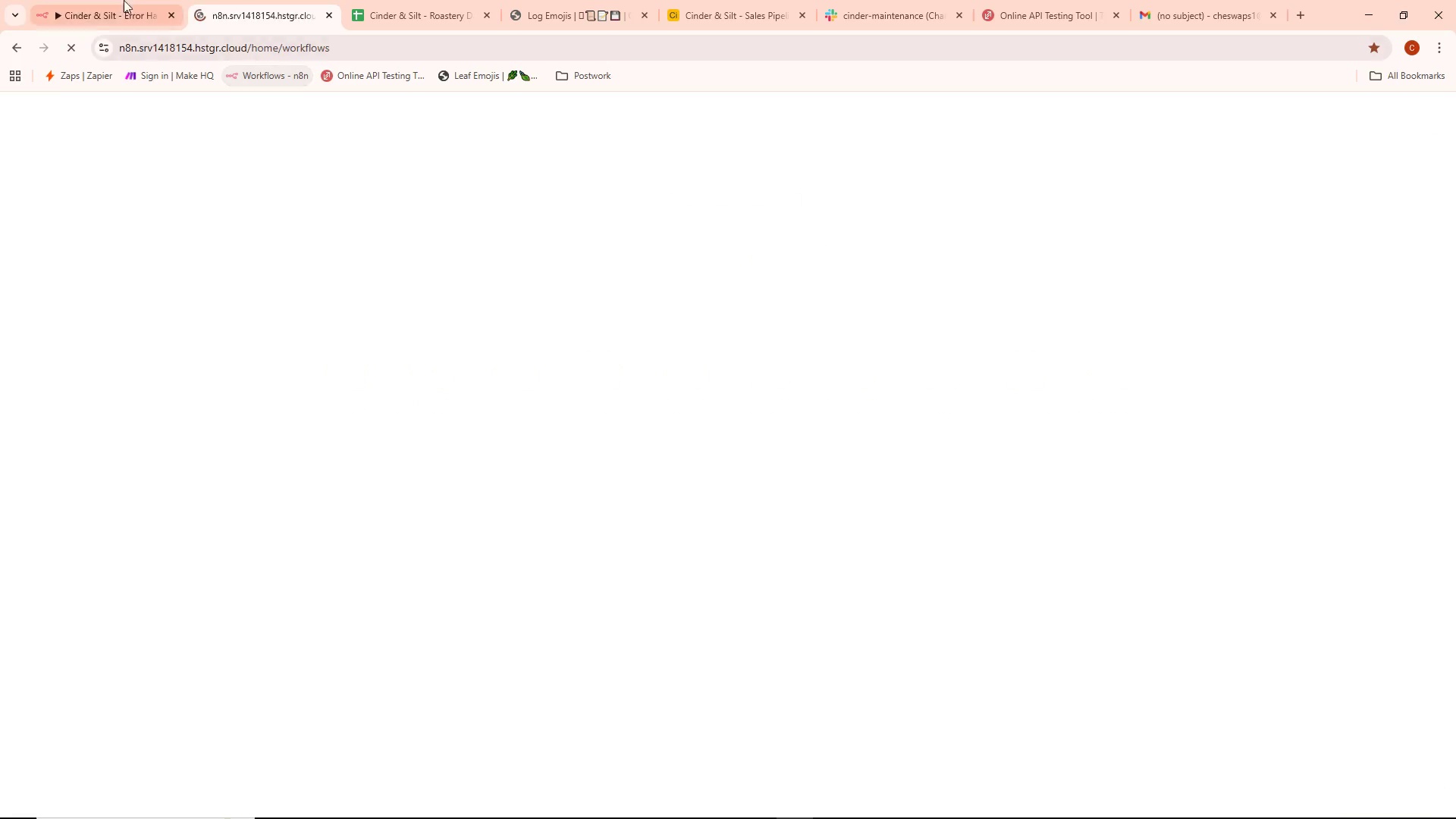 
left_click([107, 4])
 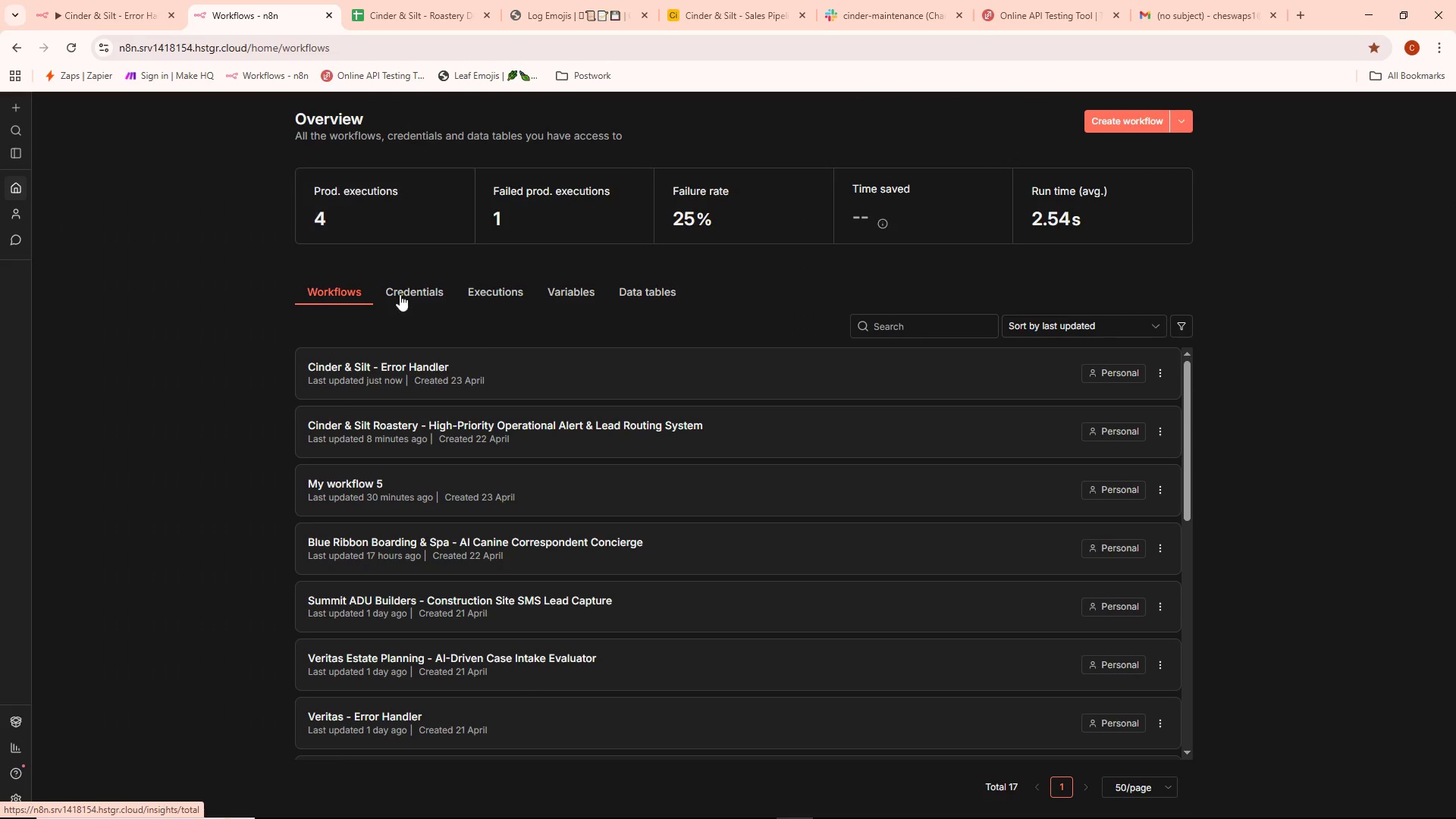 
left_click([394, 421])
 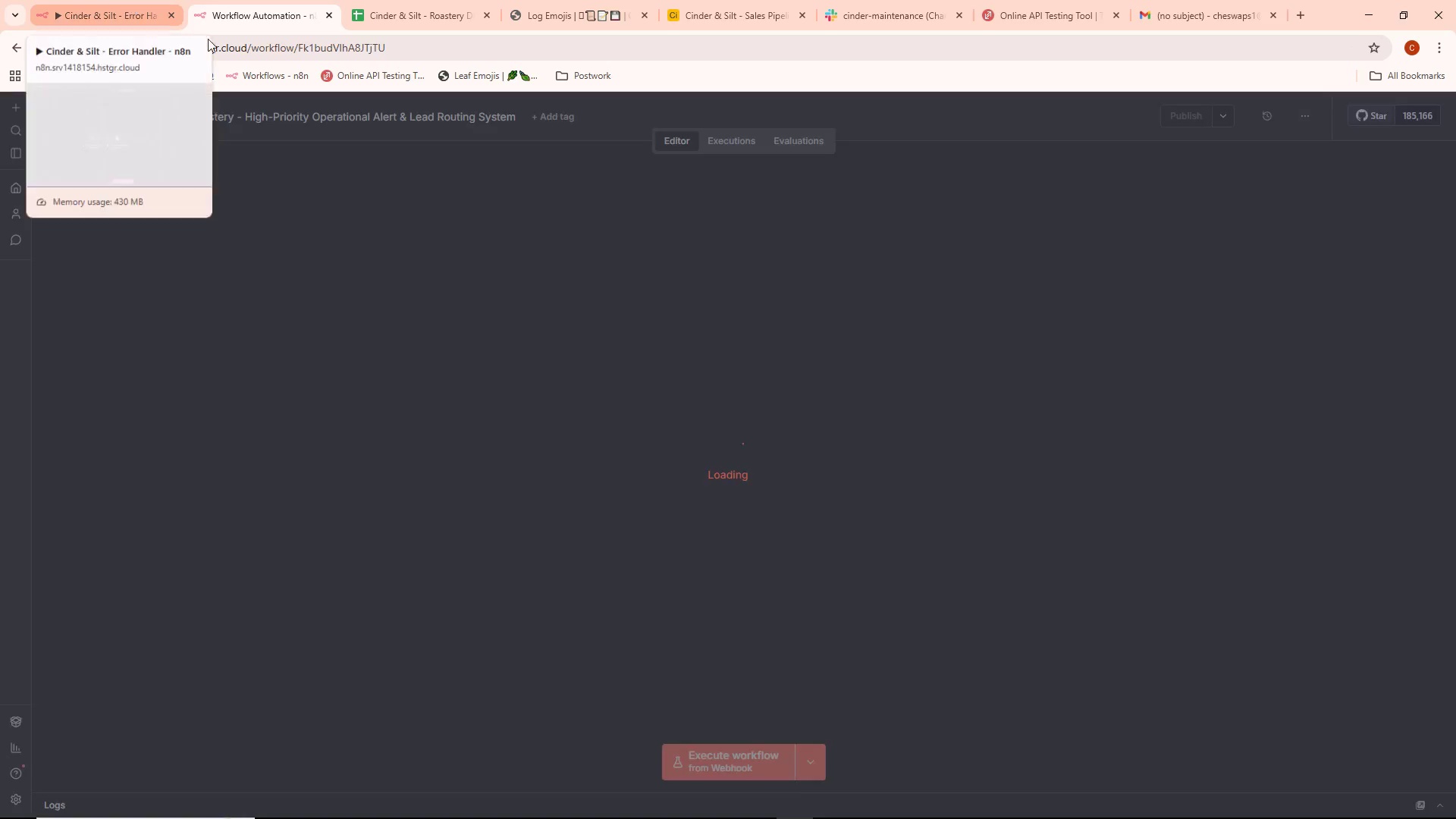 
left_click_drag(start_coordinate=[266, 20], to_coordinate=[121, 30])
 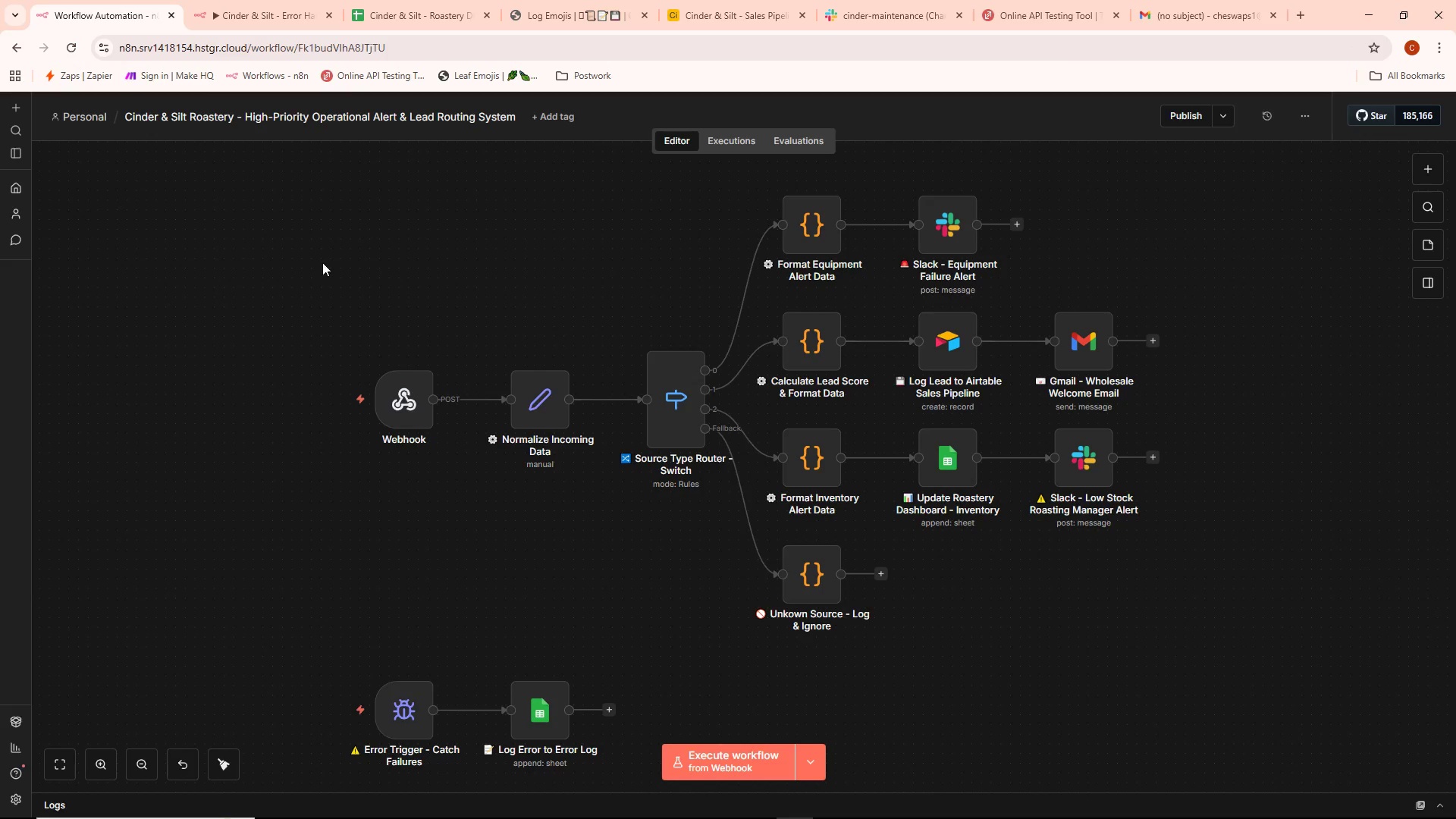 
left_click([325, 263])
 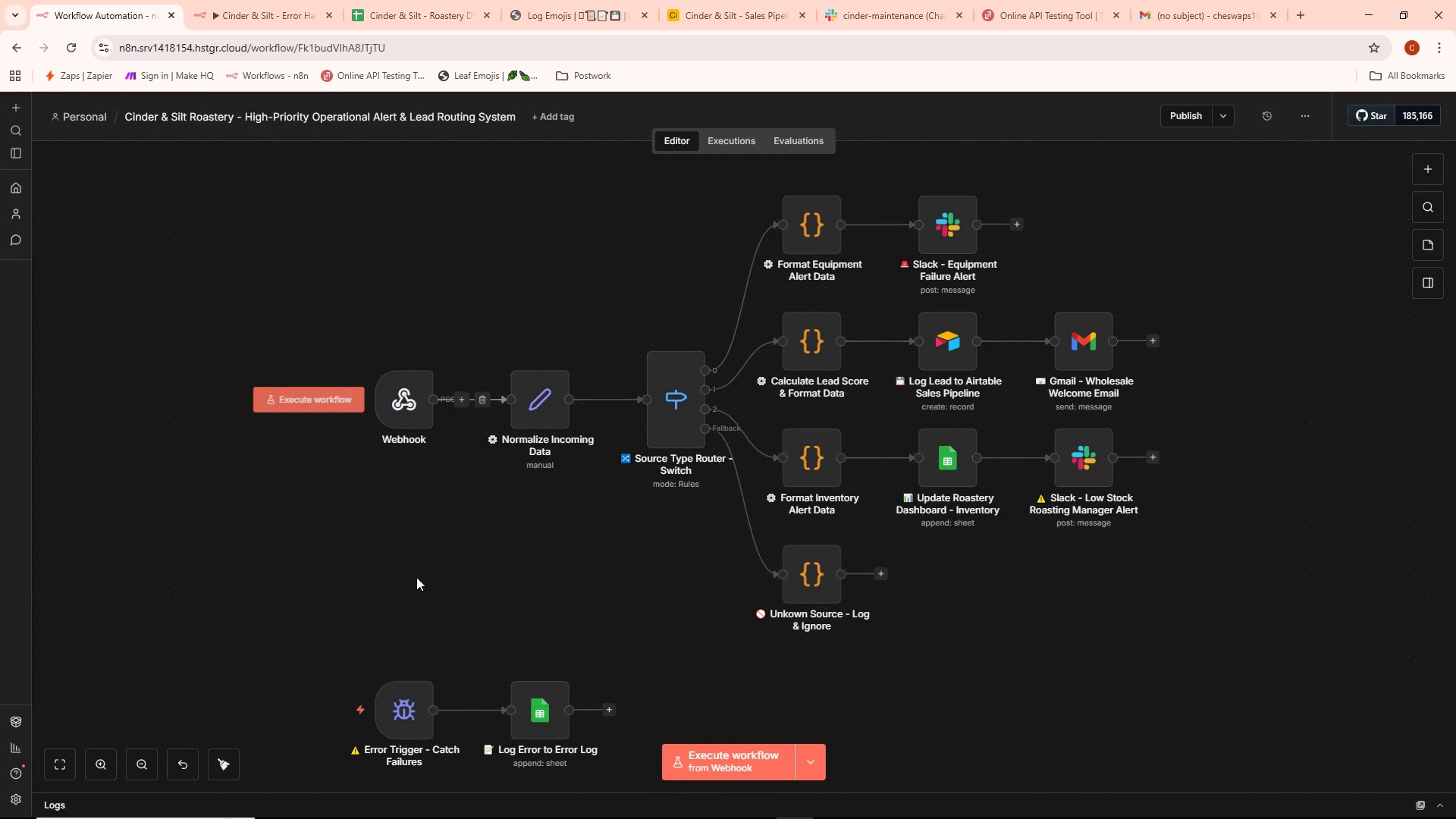 
left_click_drag(start_coordinate=[365, 627], to_coordinate=[606, 773])
 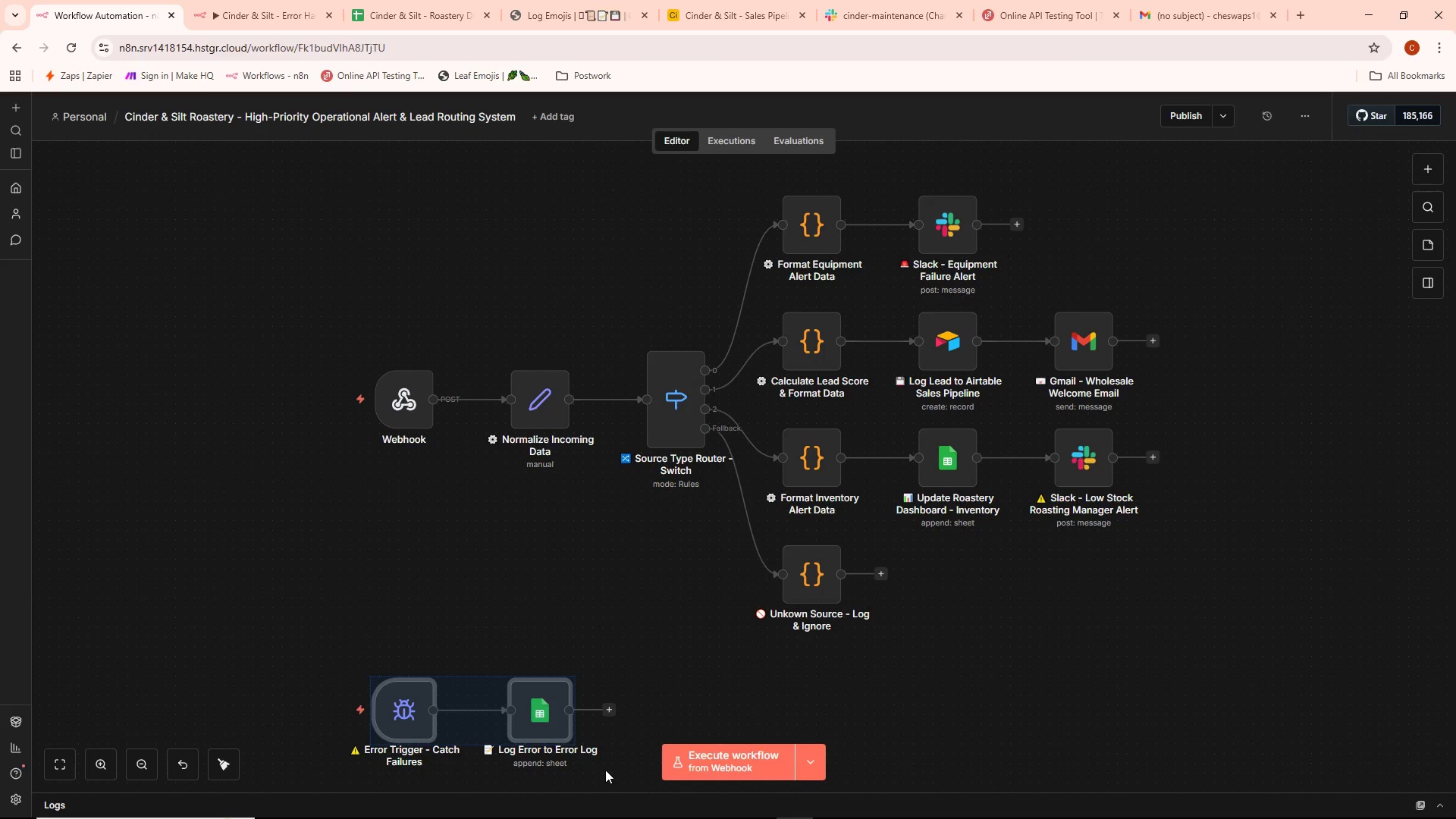 
key(Backspace)
 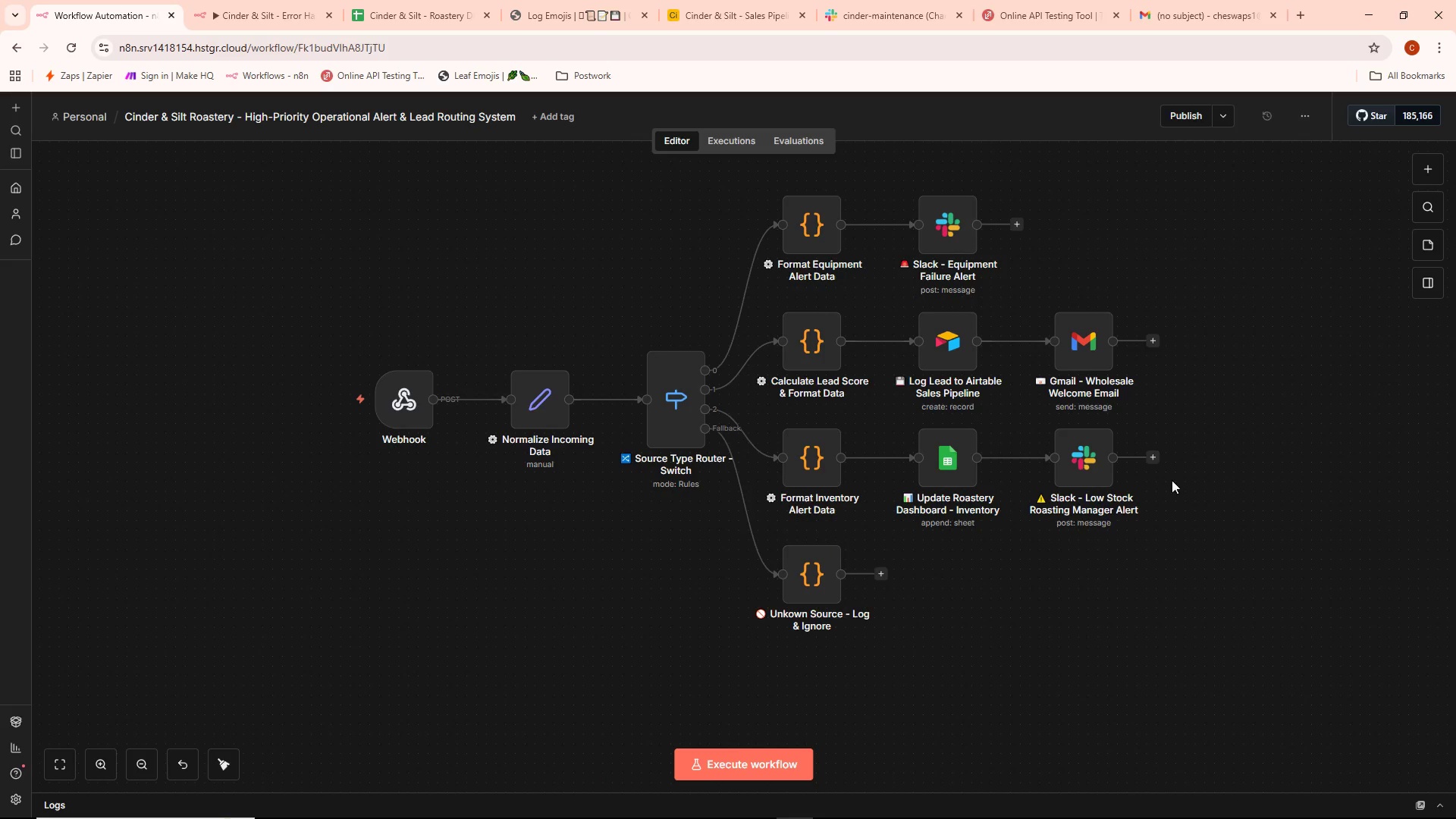 
scroll: coordinate [1228, 524], scroll_direction: up, amount: 1.0
 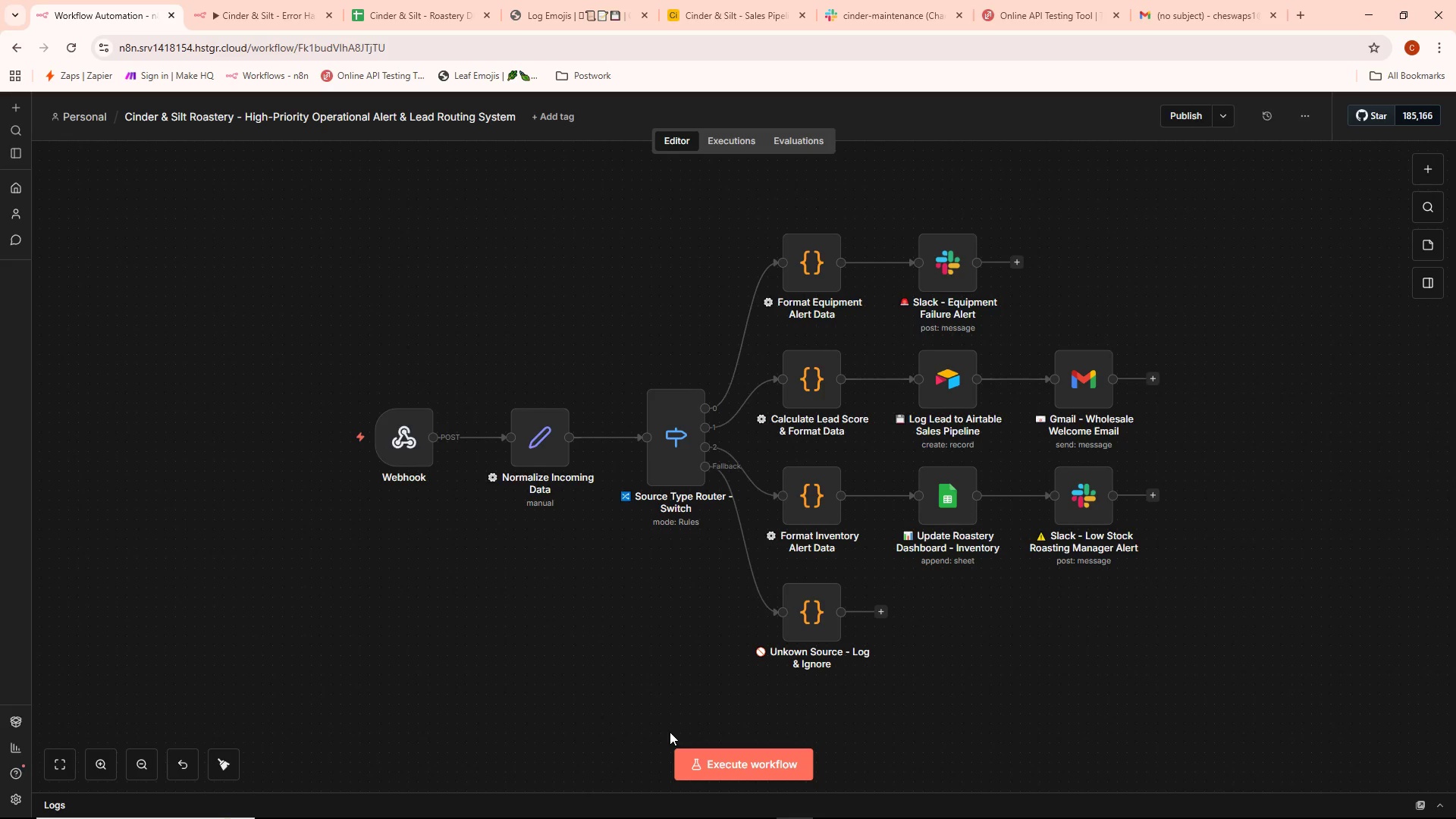 
wait(10.19)
 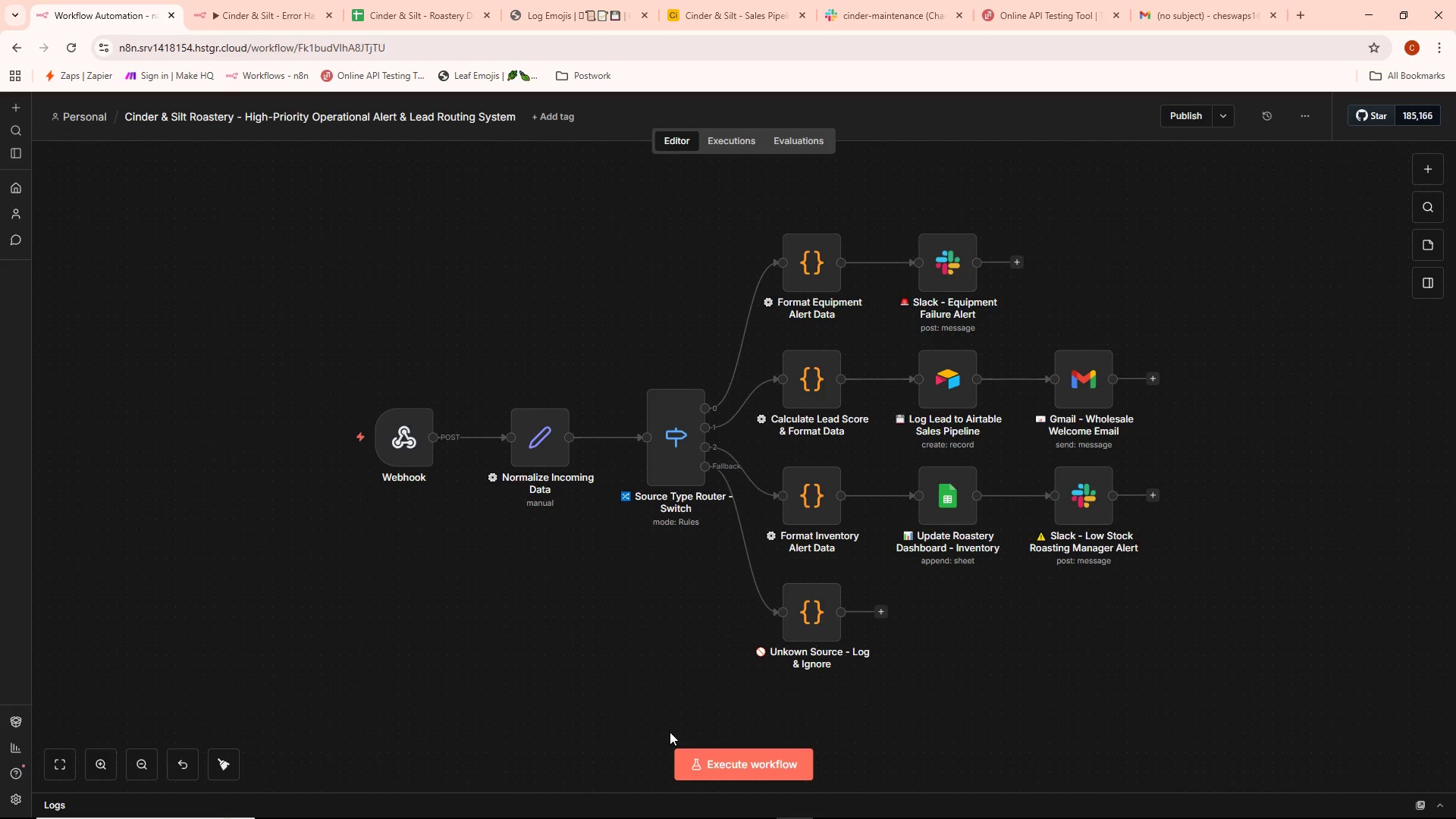 
left_click([752, 760])
 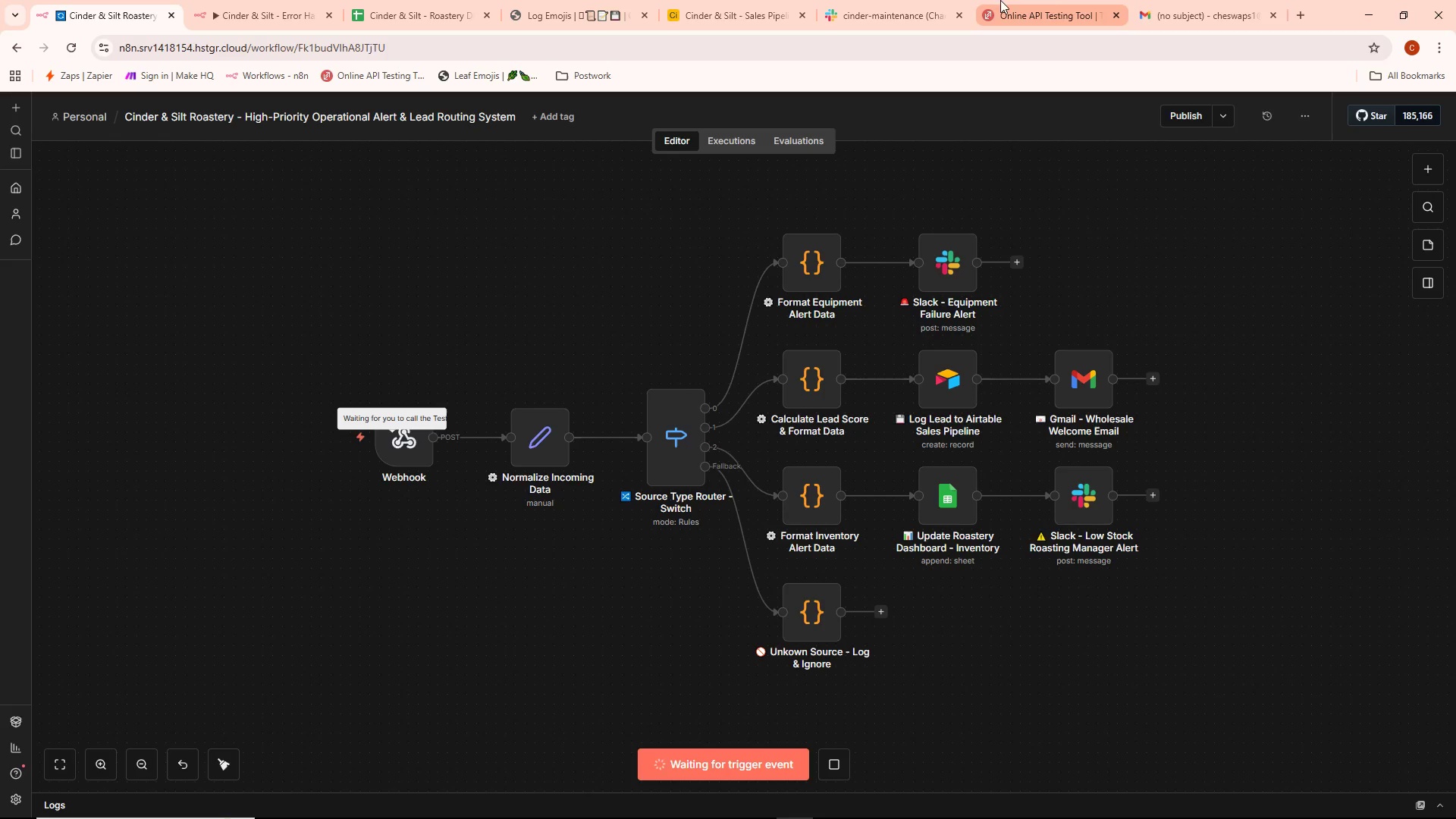 
left_click([1044, 0])
 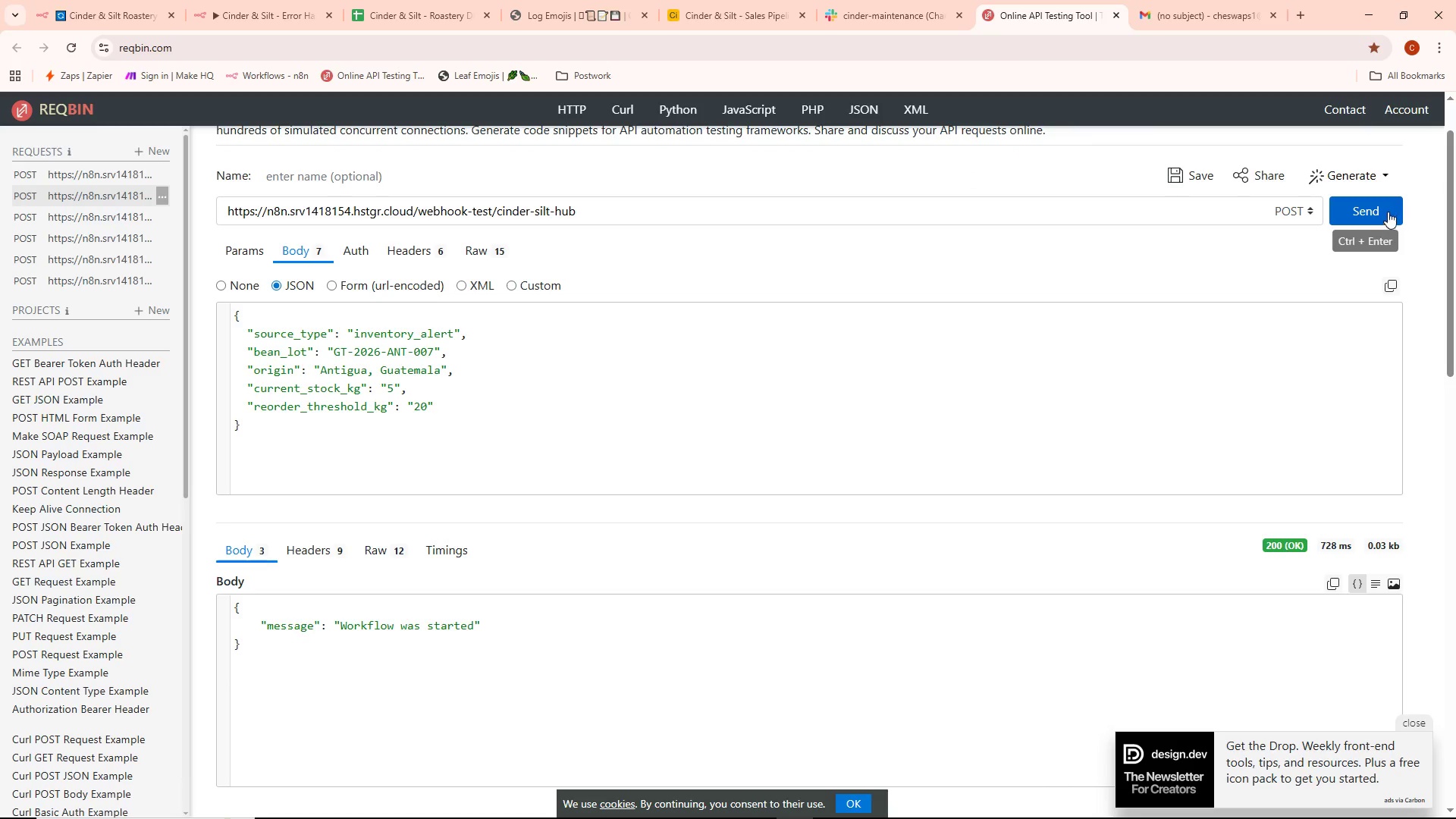 
left_click([1372, 204])
 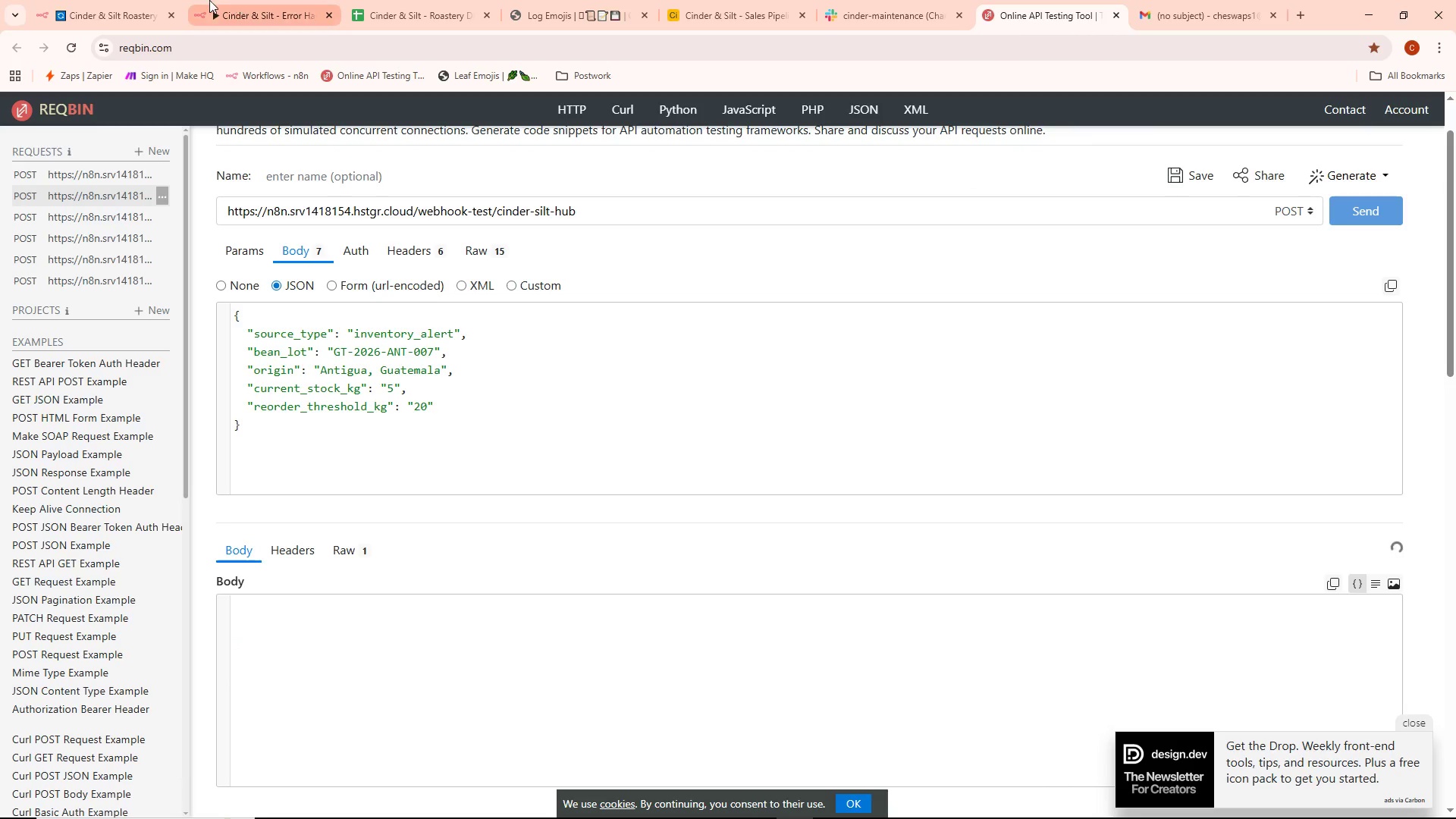 
left_click([132, 8])
 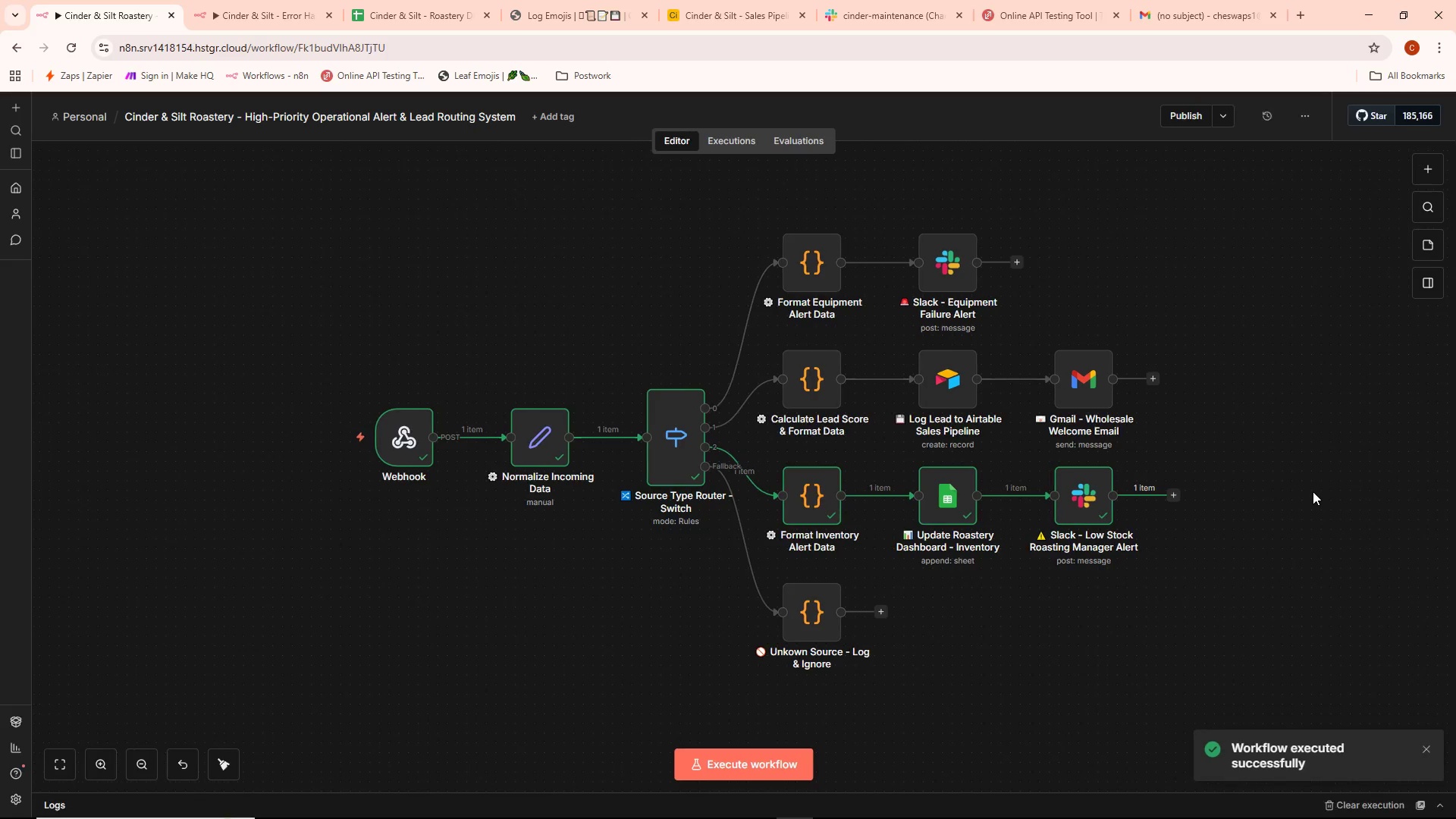 
key(Meta+Shift+S)
 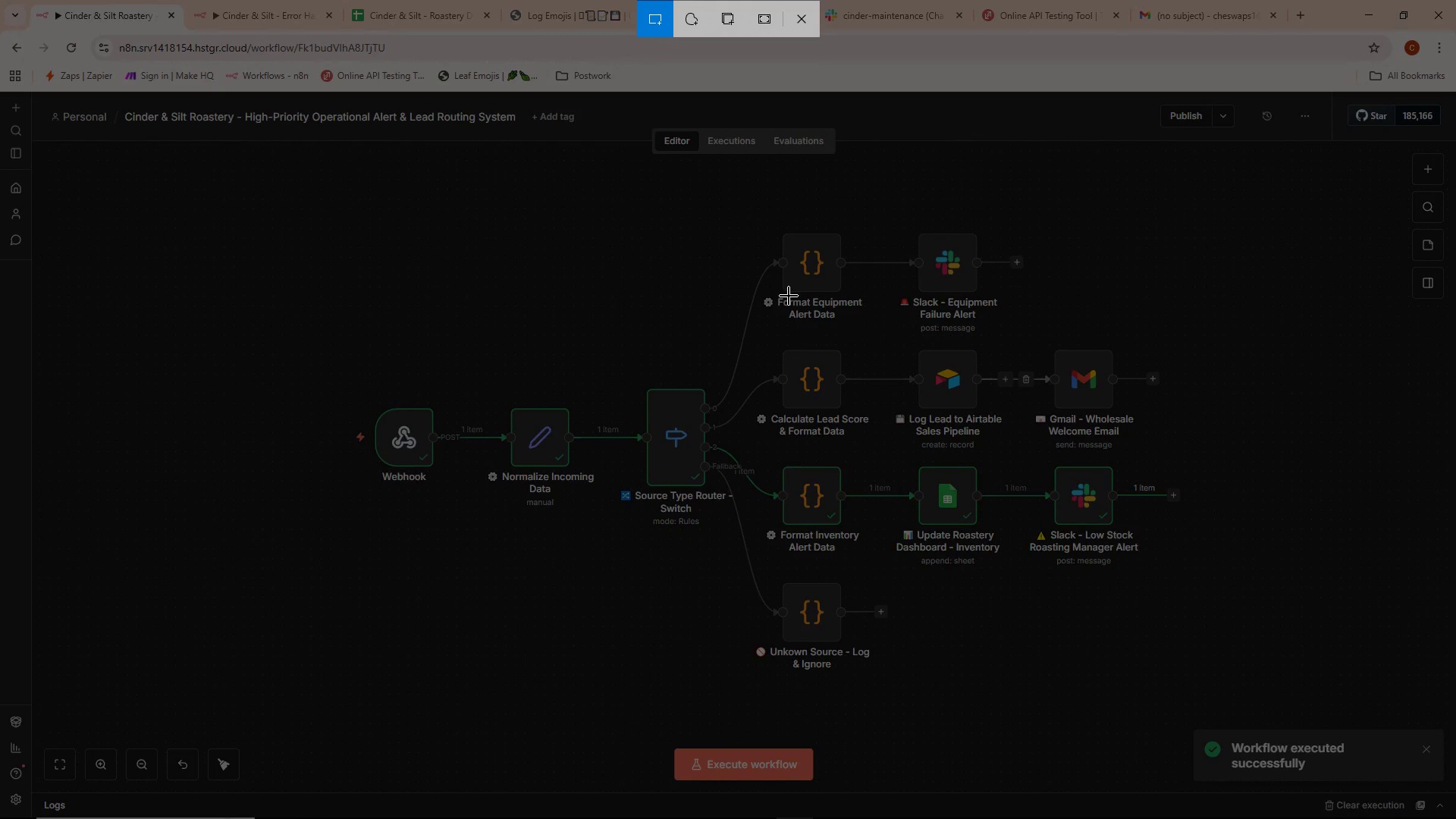 
left_click([1235, 321])
 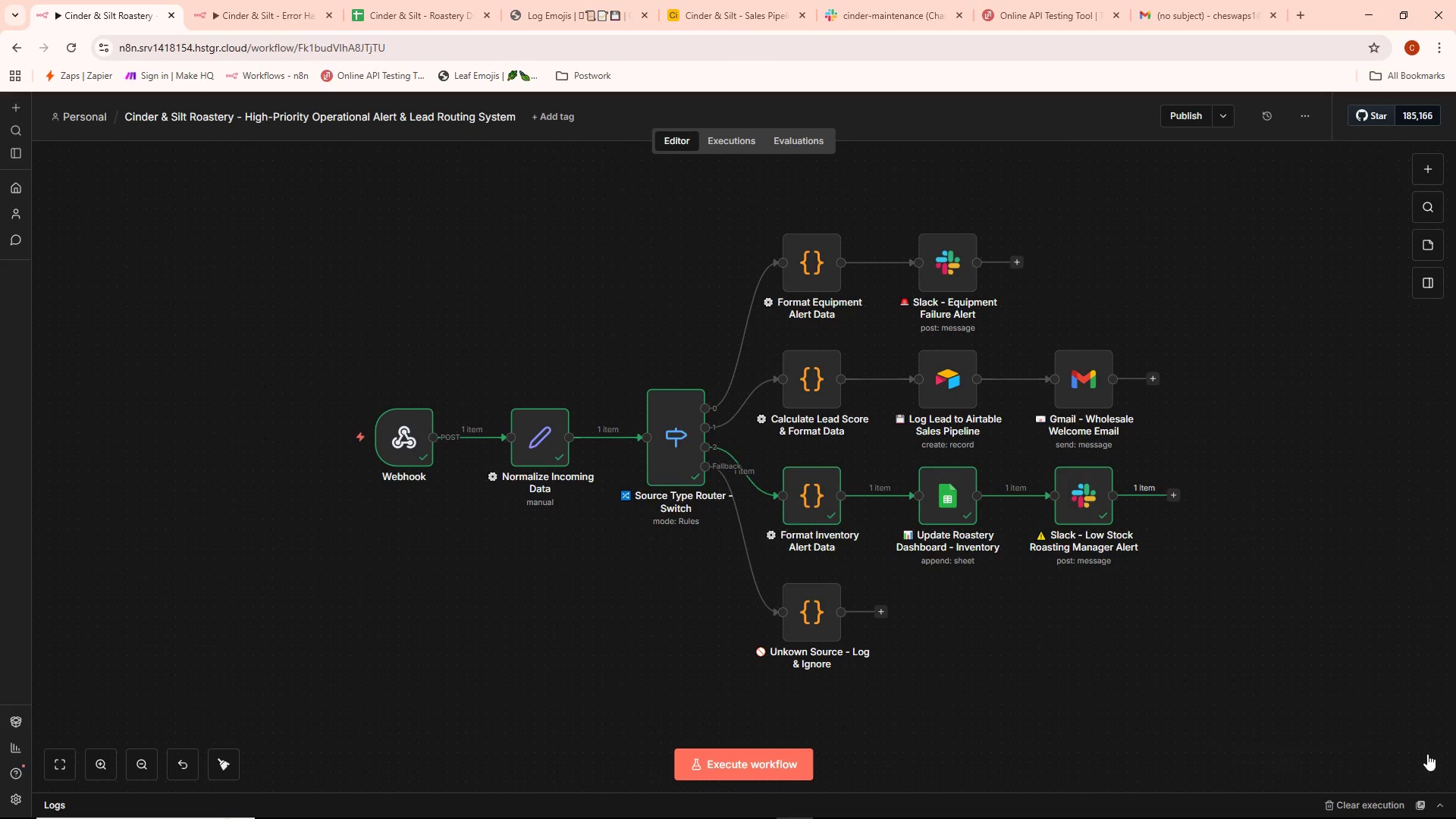 
key(Meta+Shift+S)
 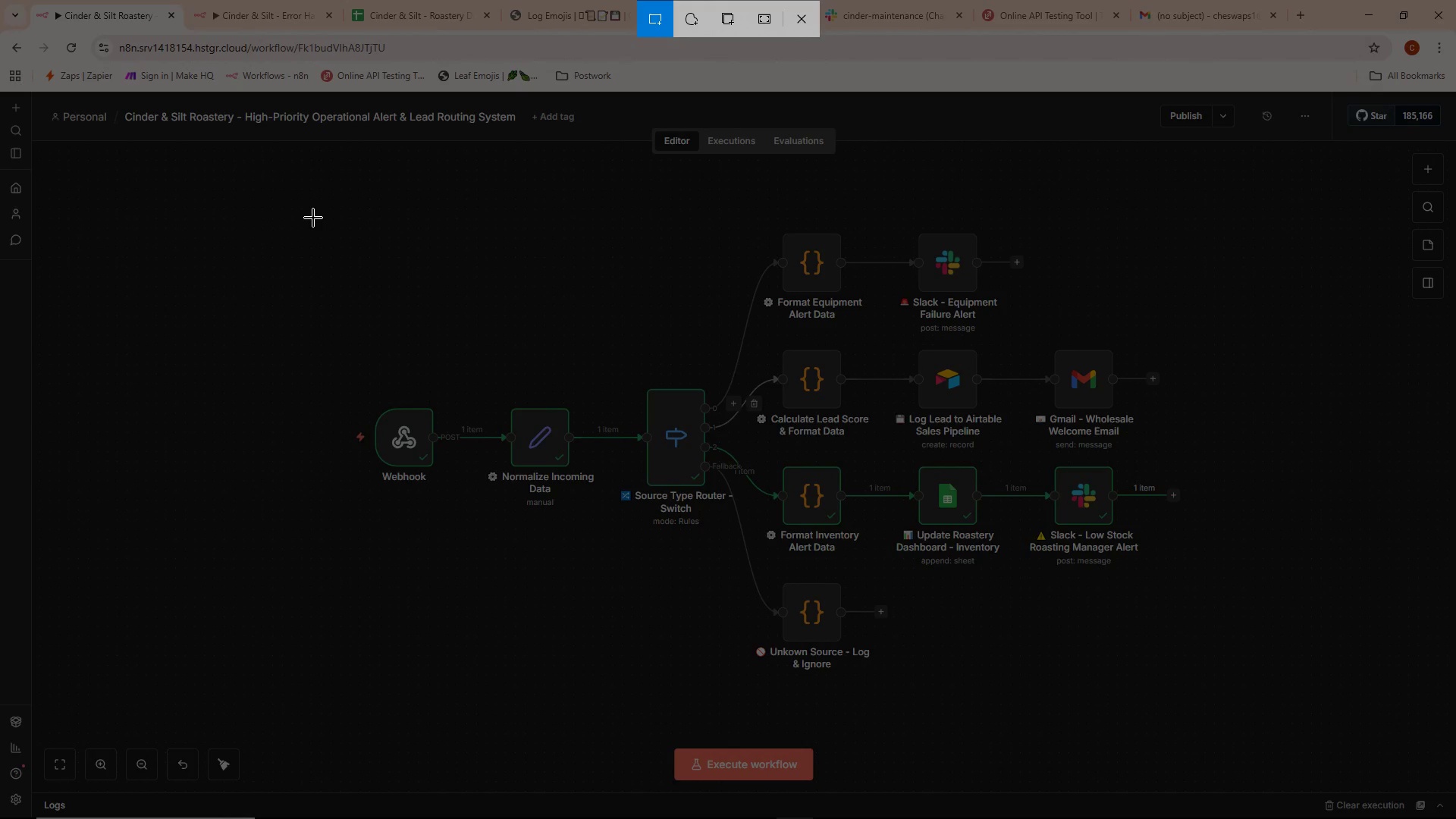 
left_click_drag(start_coordinate=[312, 215], to_coordinate=[1314, 689])
 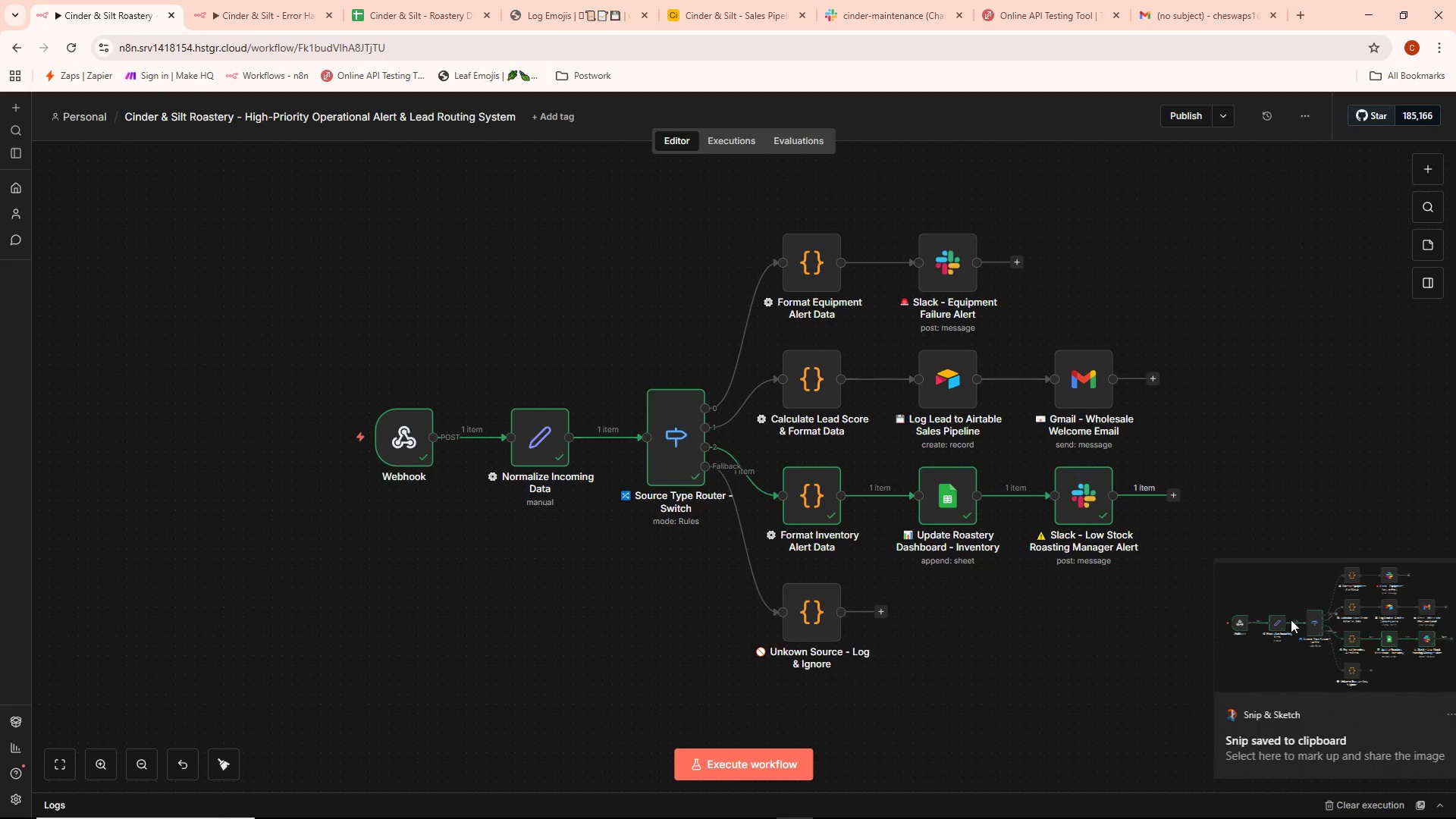 
left_click([1301, 639])
 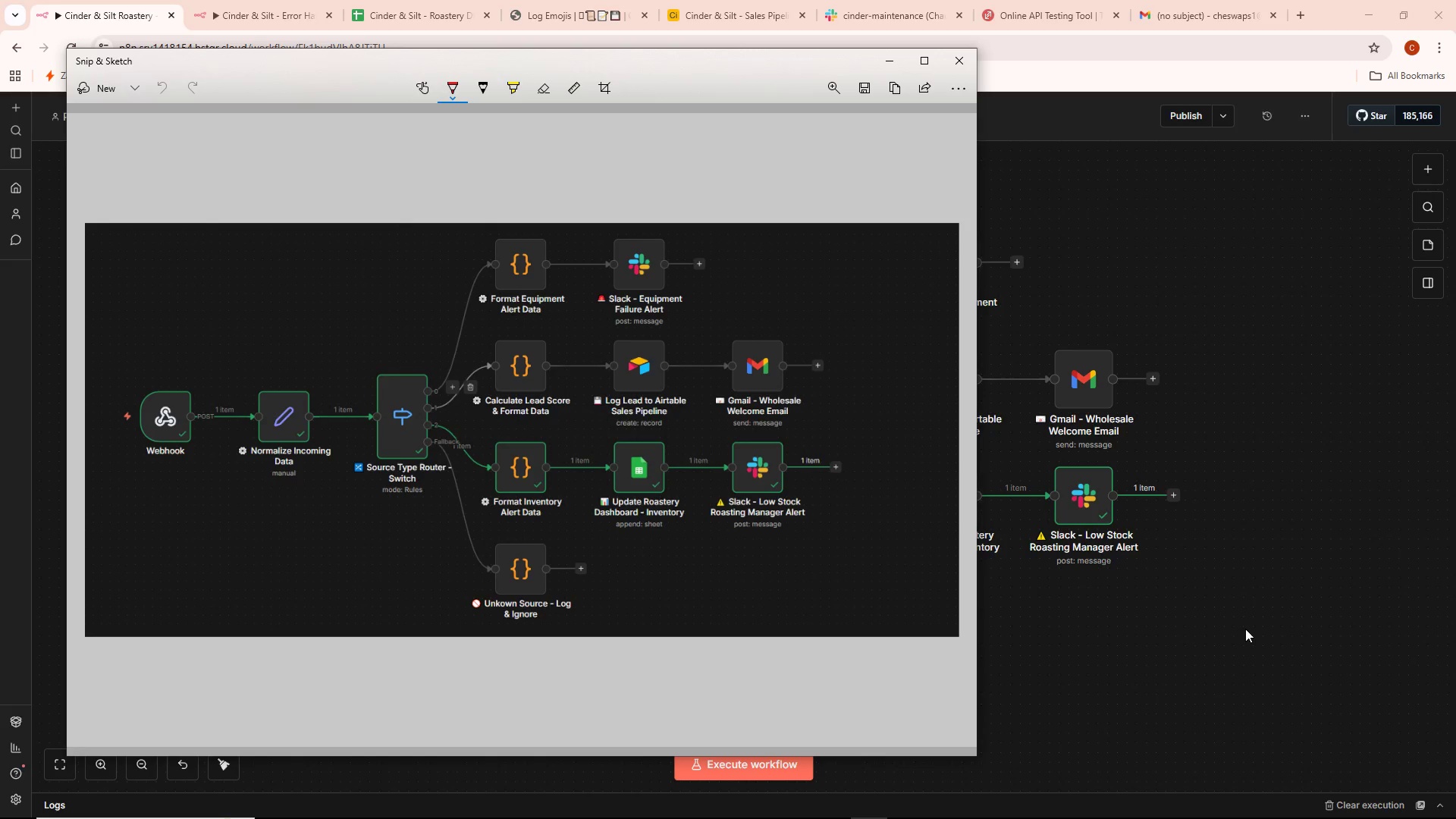 
key(Control+ControlLeft)
 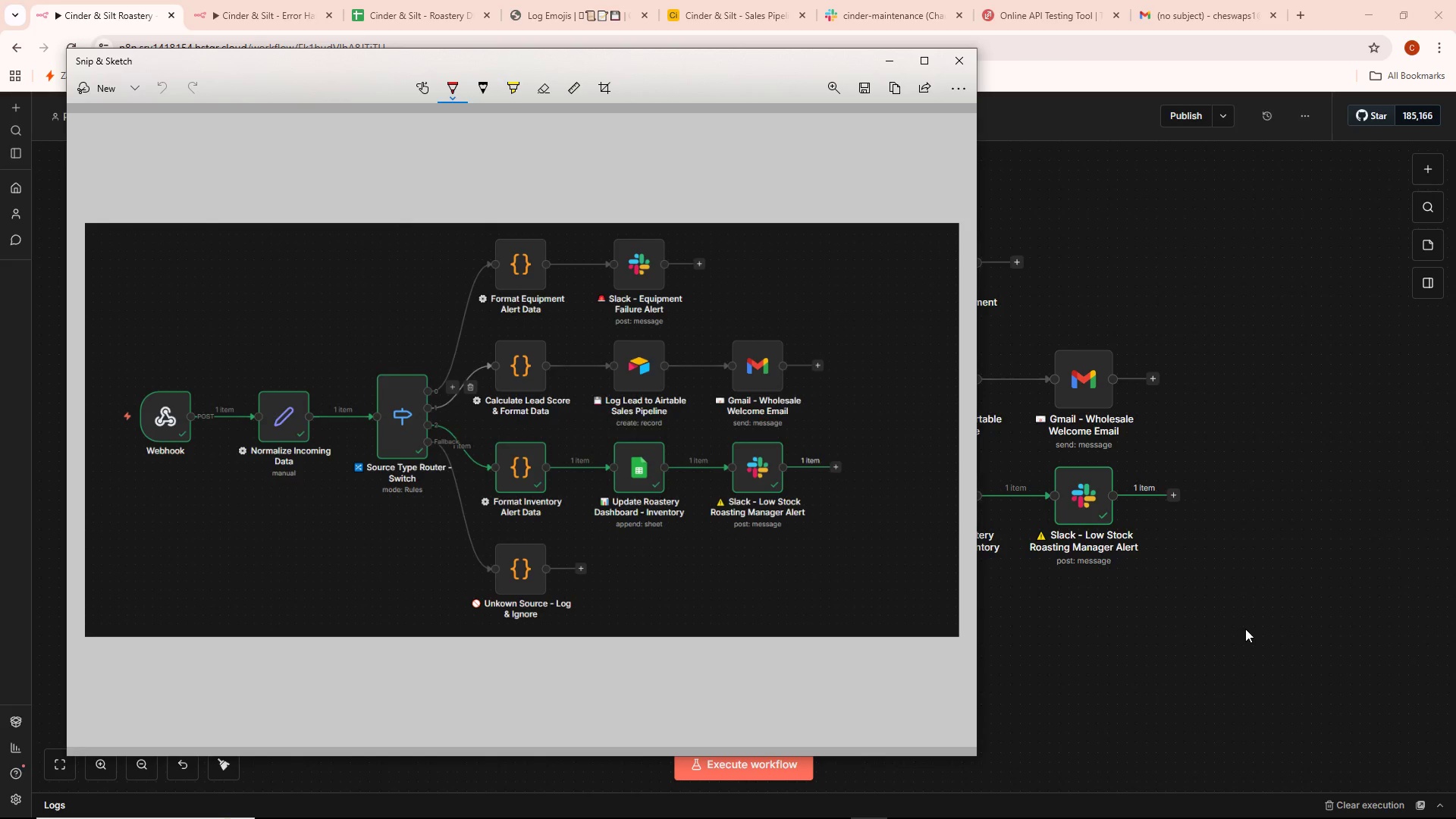 
key(Control+S)
 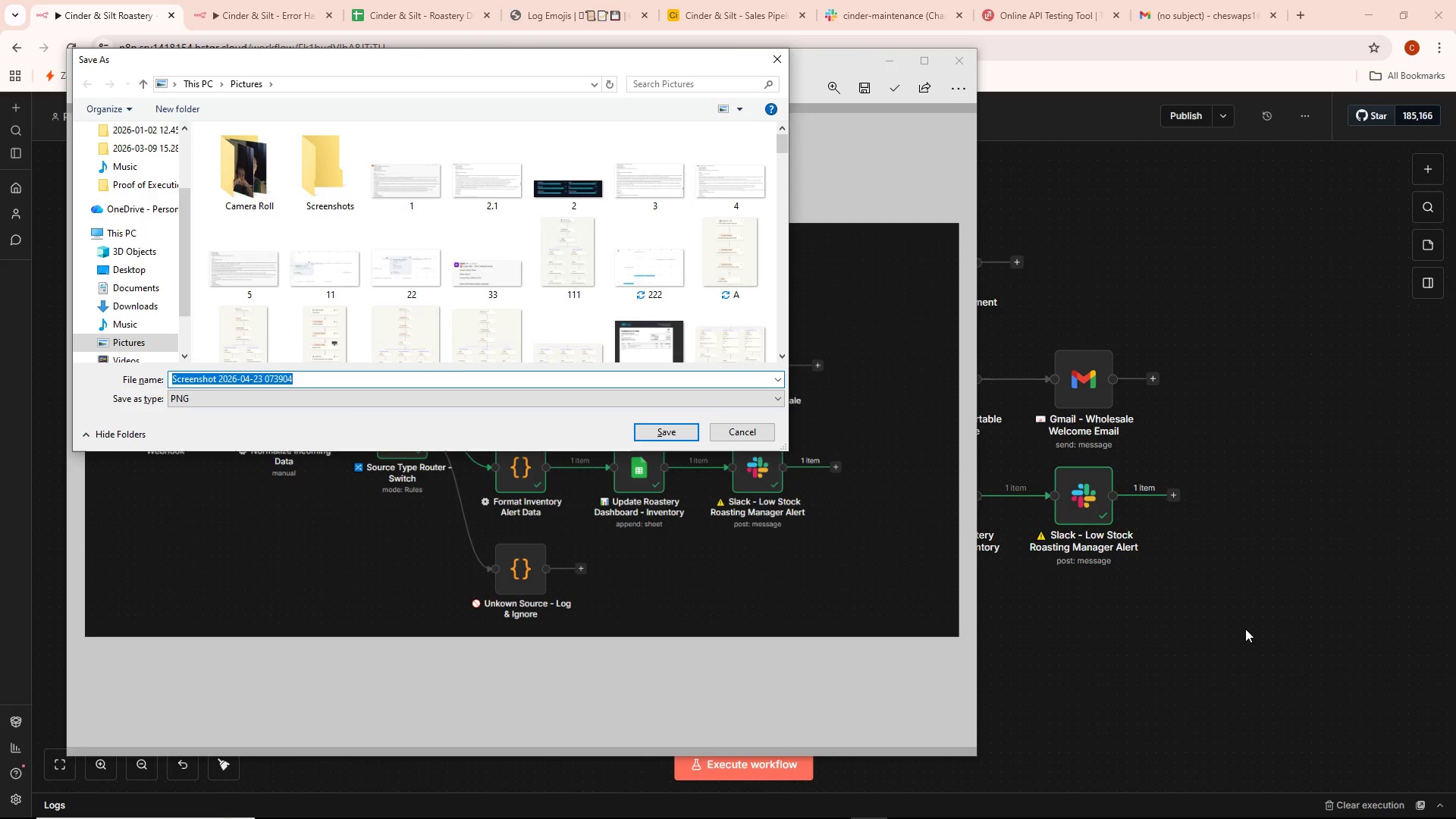 
key(Backspace)
type(s1)
 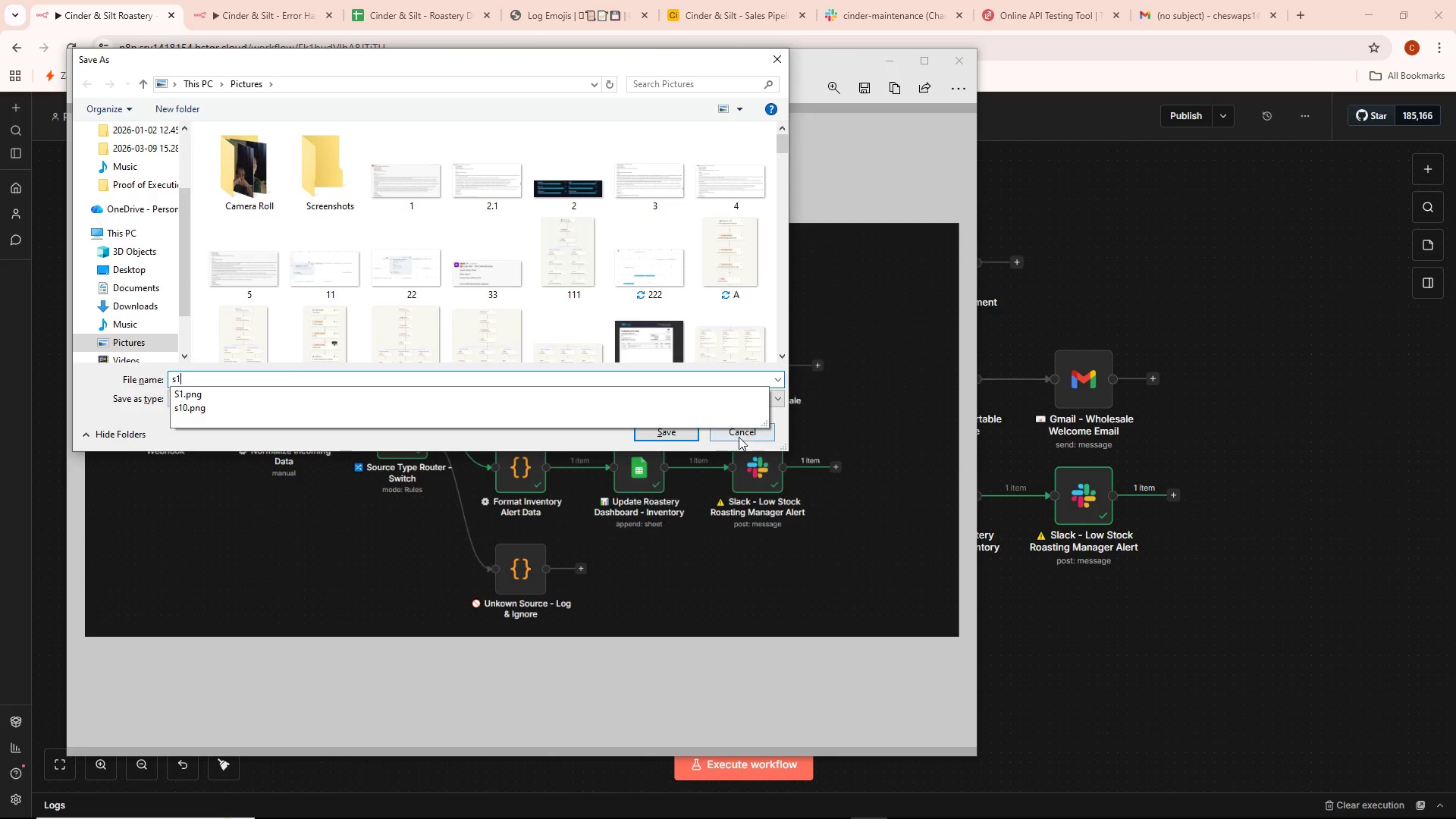 
left_click([666, 434])
 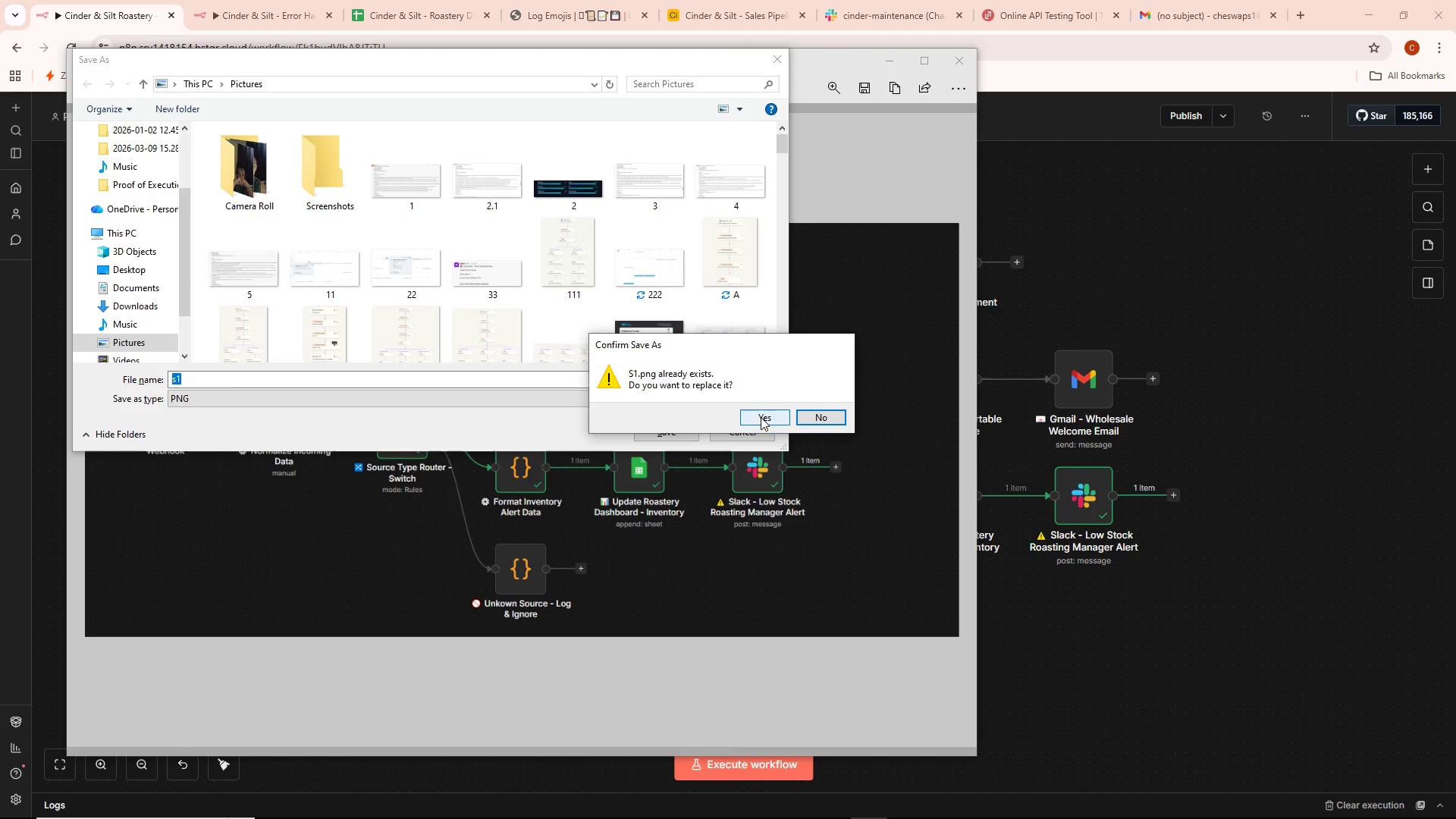 
left_click([763, 416])
 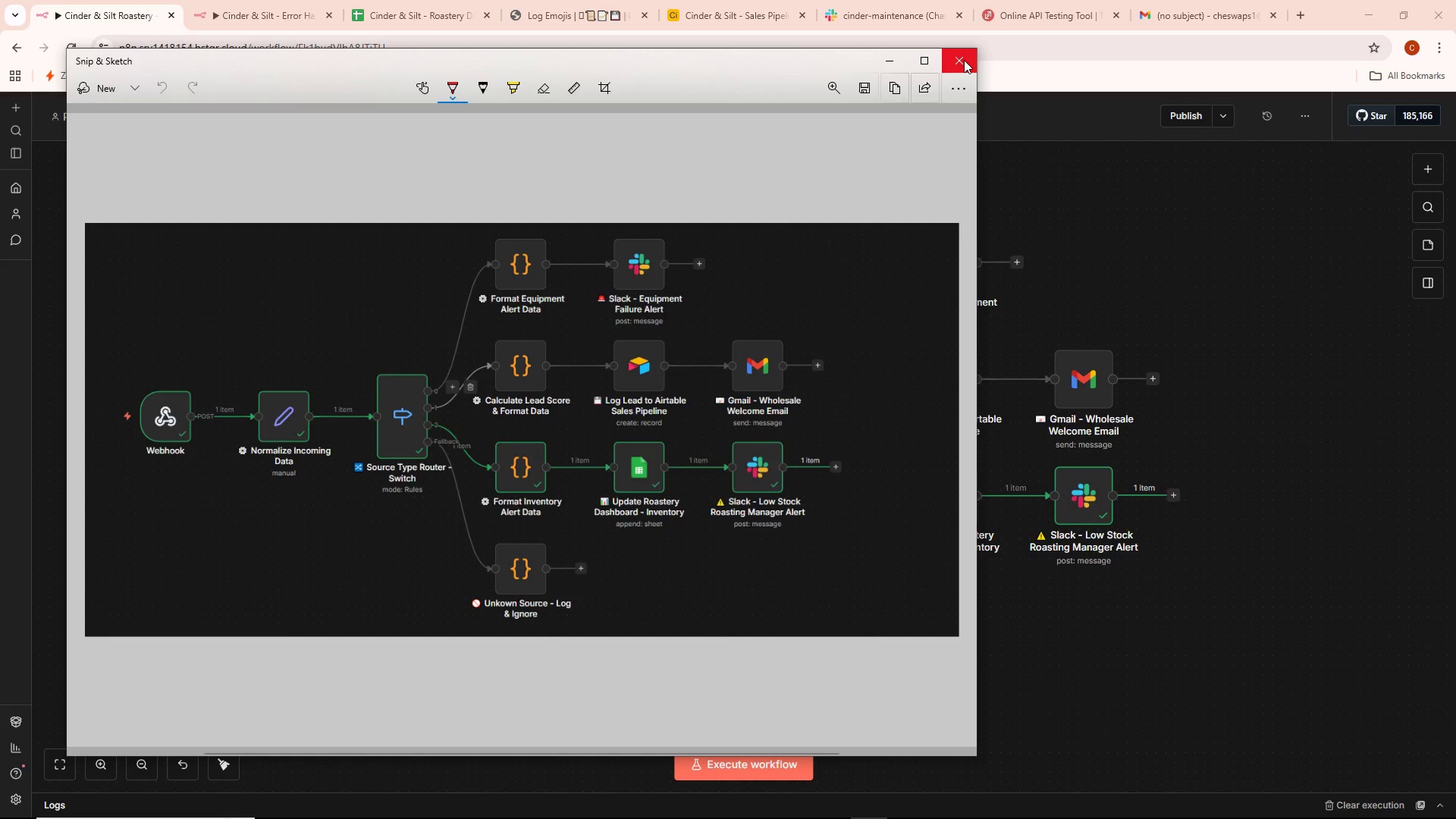 
left_click([965, 60])
 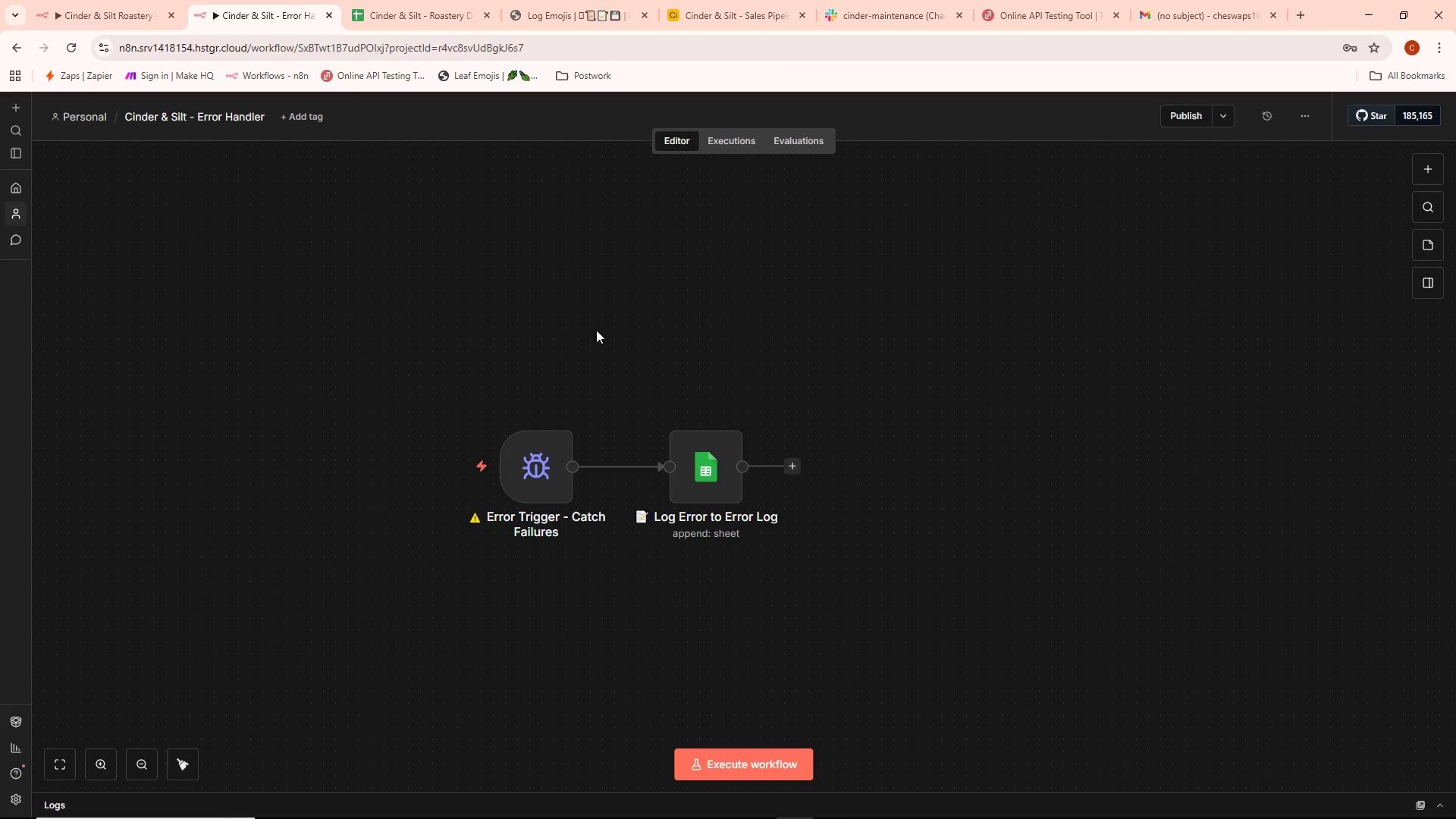 
wait(5.45)
 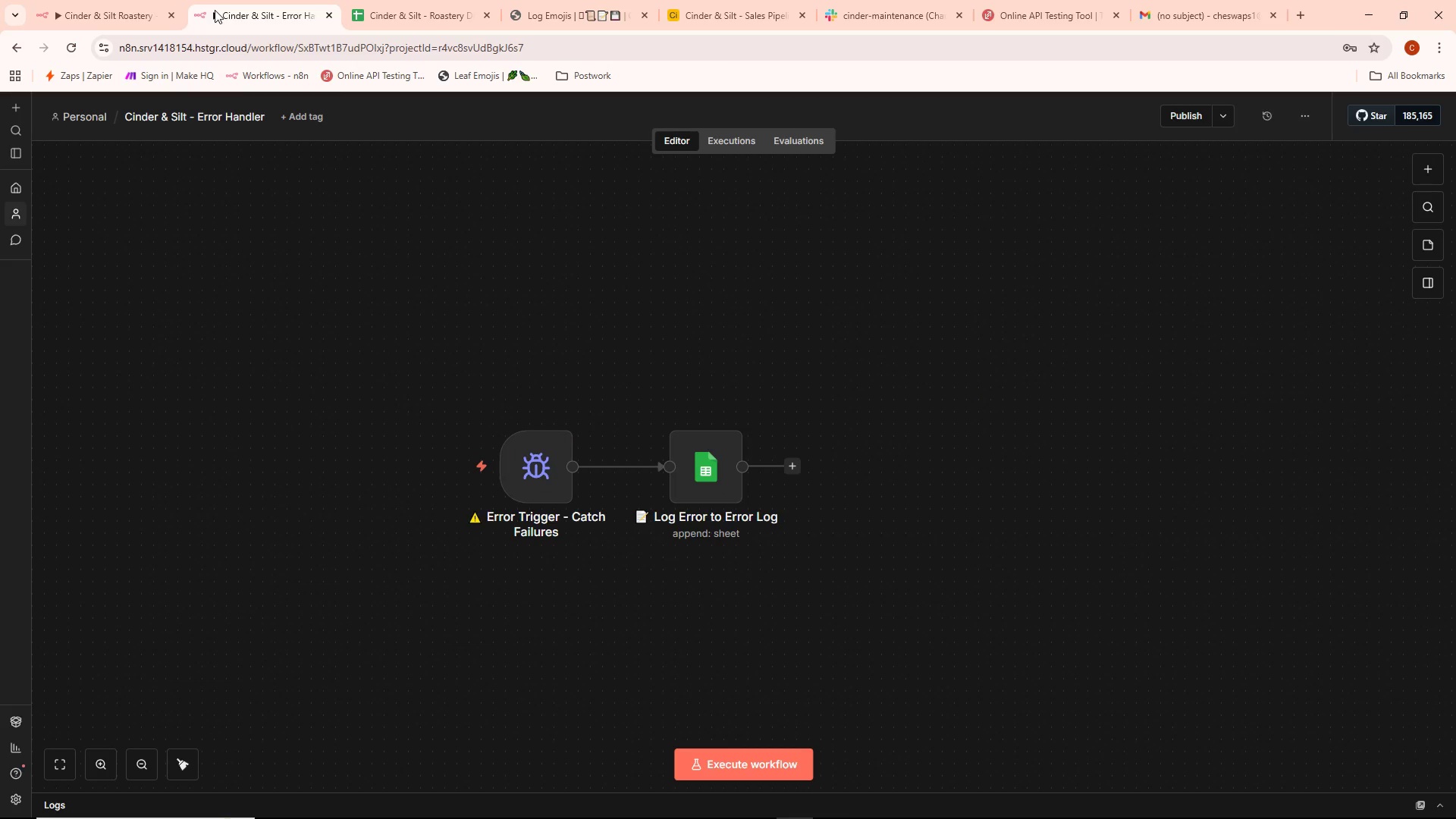 
hold_key(key=ShiftLeft, duration=0.53)
 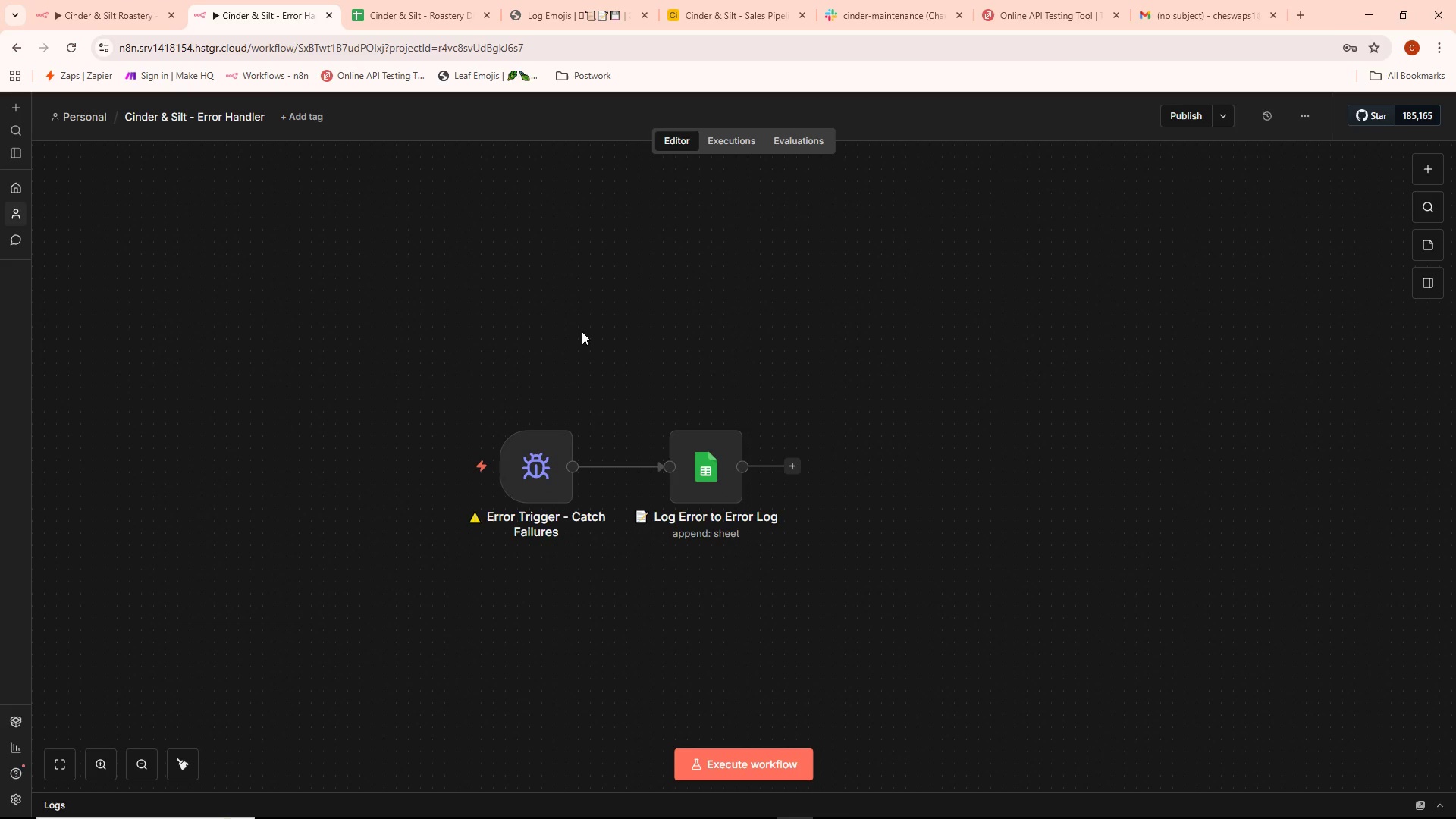 
key(Meta+Shift+S)
 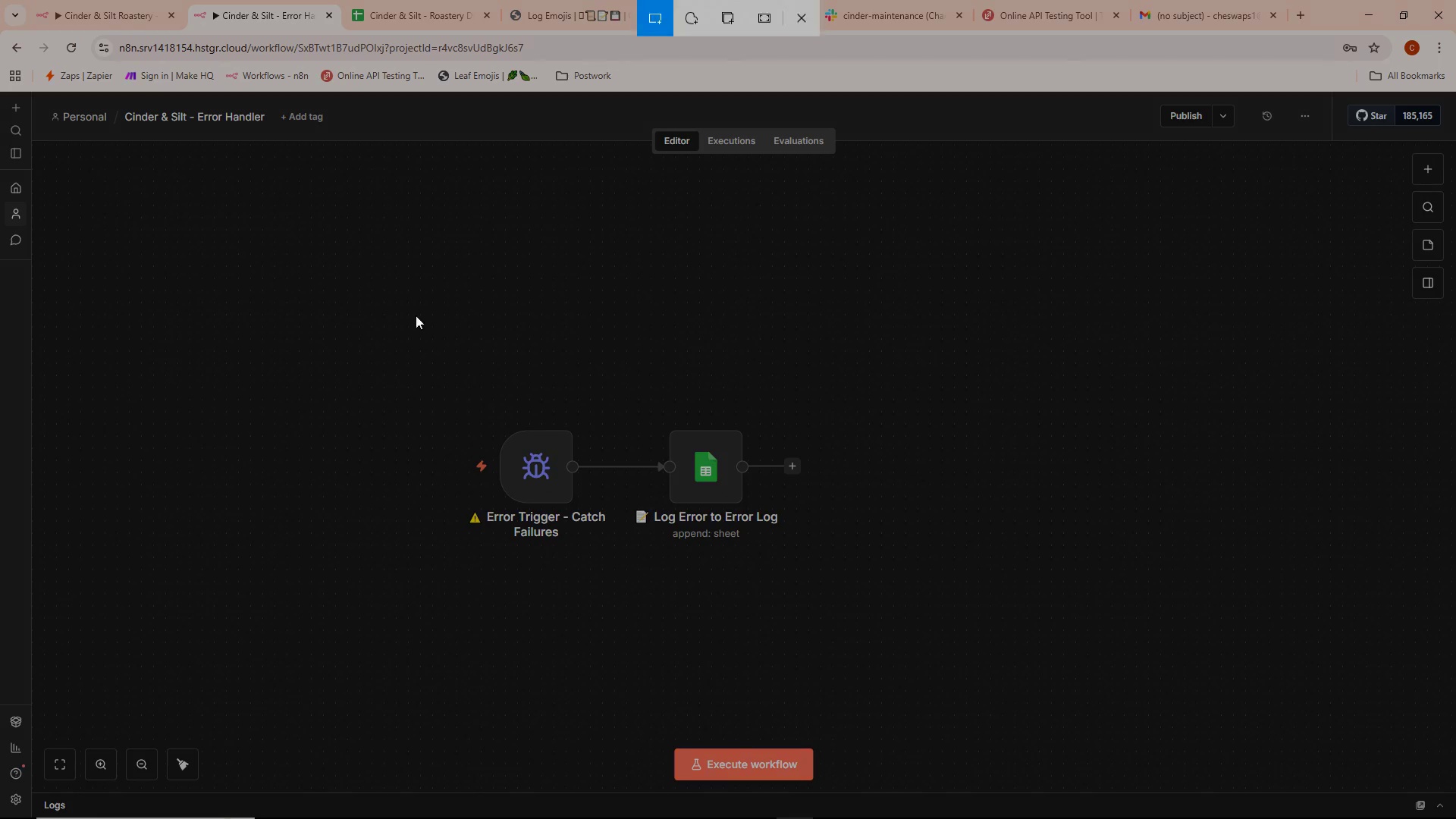 
left_click_drag(start_coordinate=[388, 319], to_coordinate=[910, 642])
 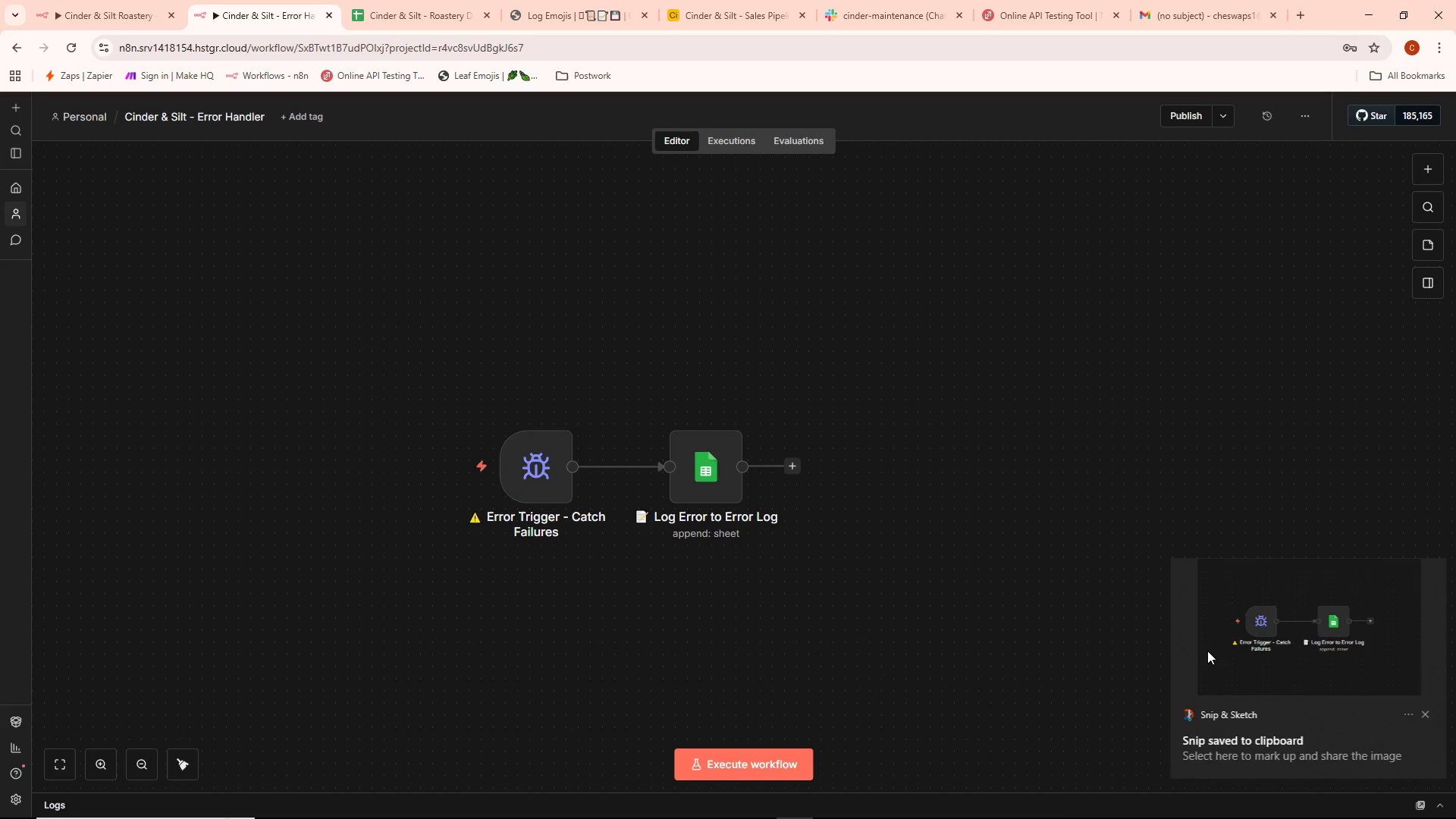 
left_click([1271, 654])
 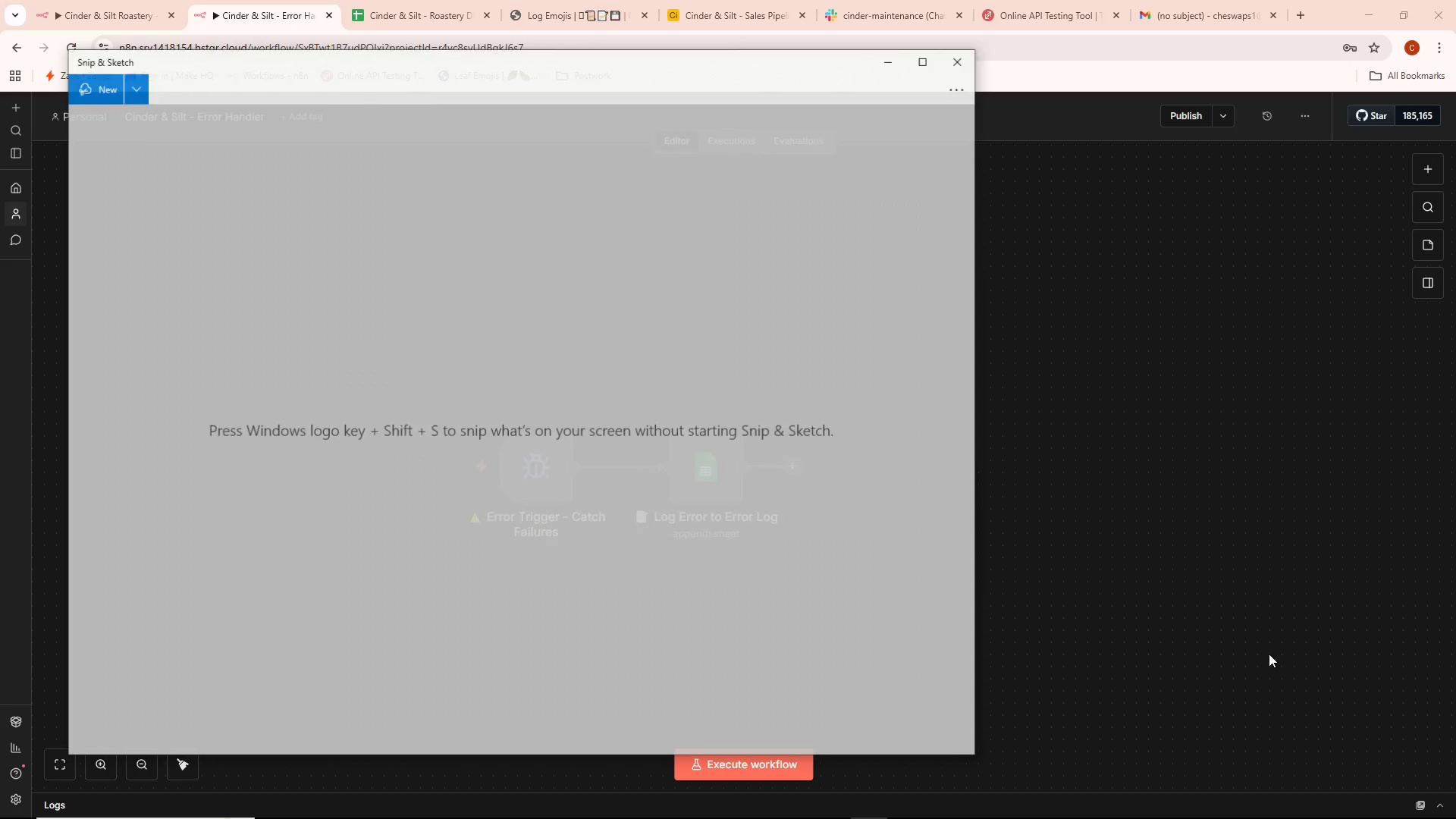 
key(Control+ControlLeft)
 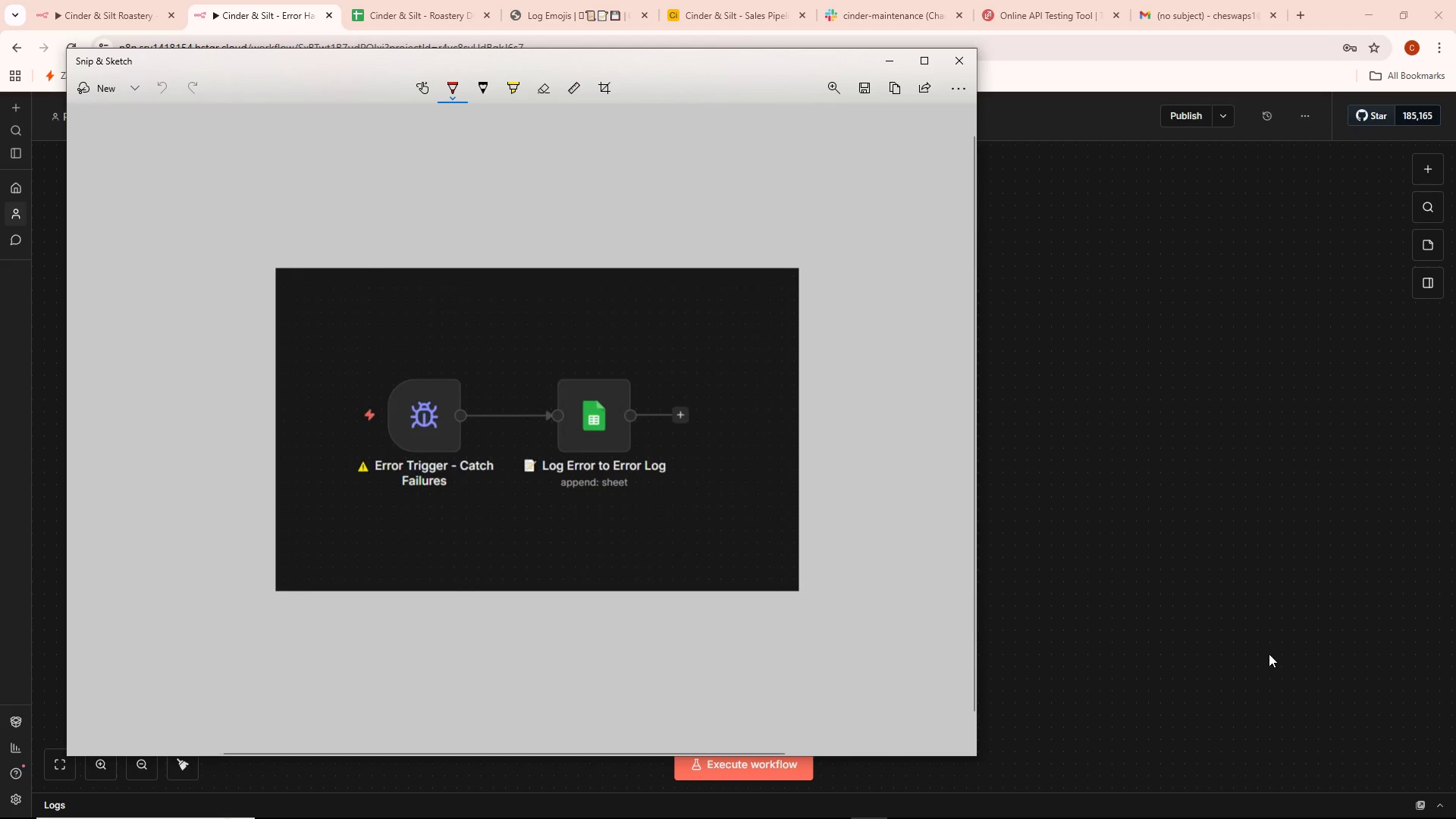 
key(Control+S)
 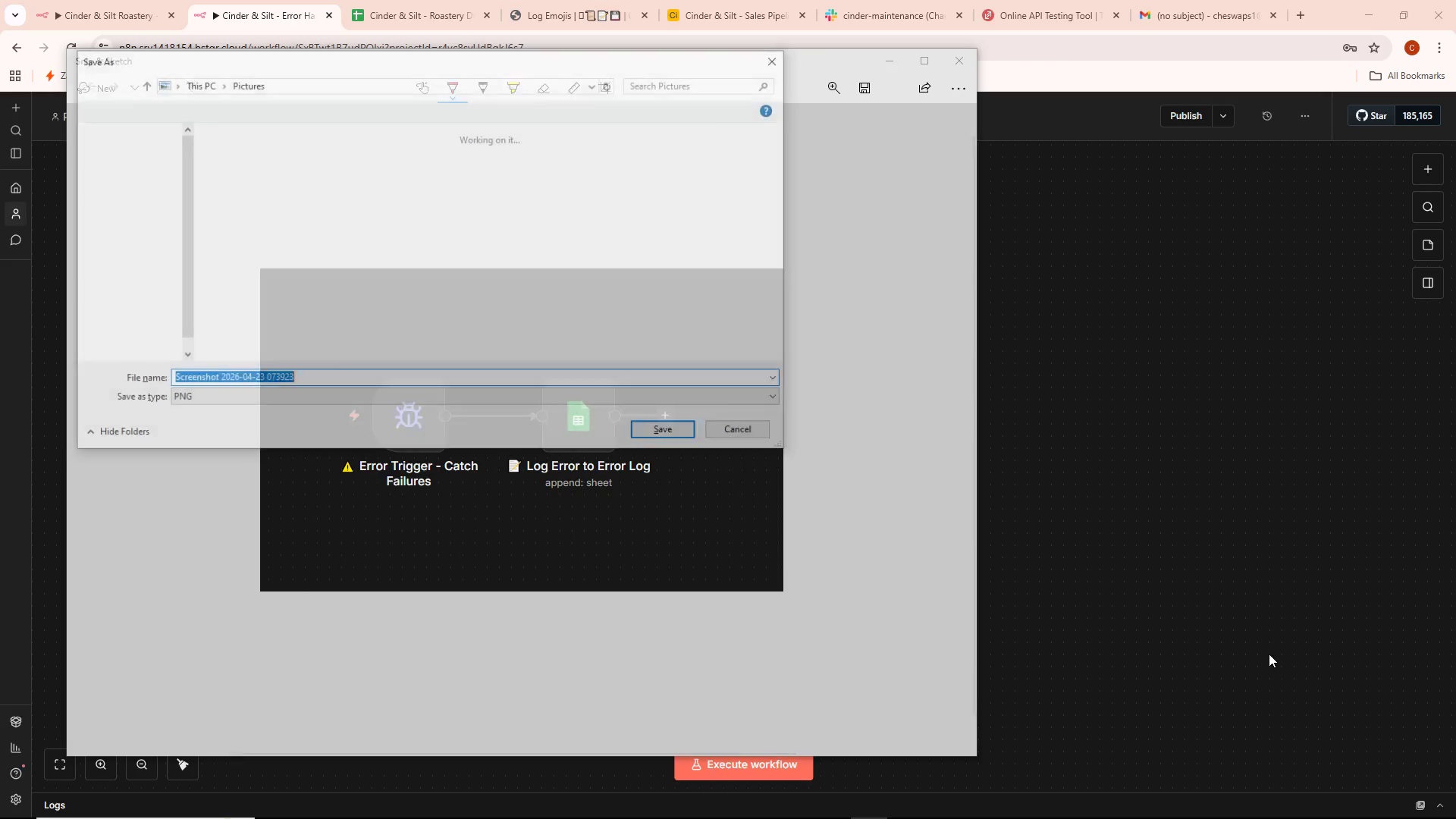 
key(Backspace)
type(s6)
 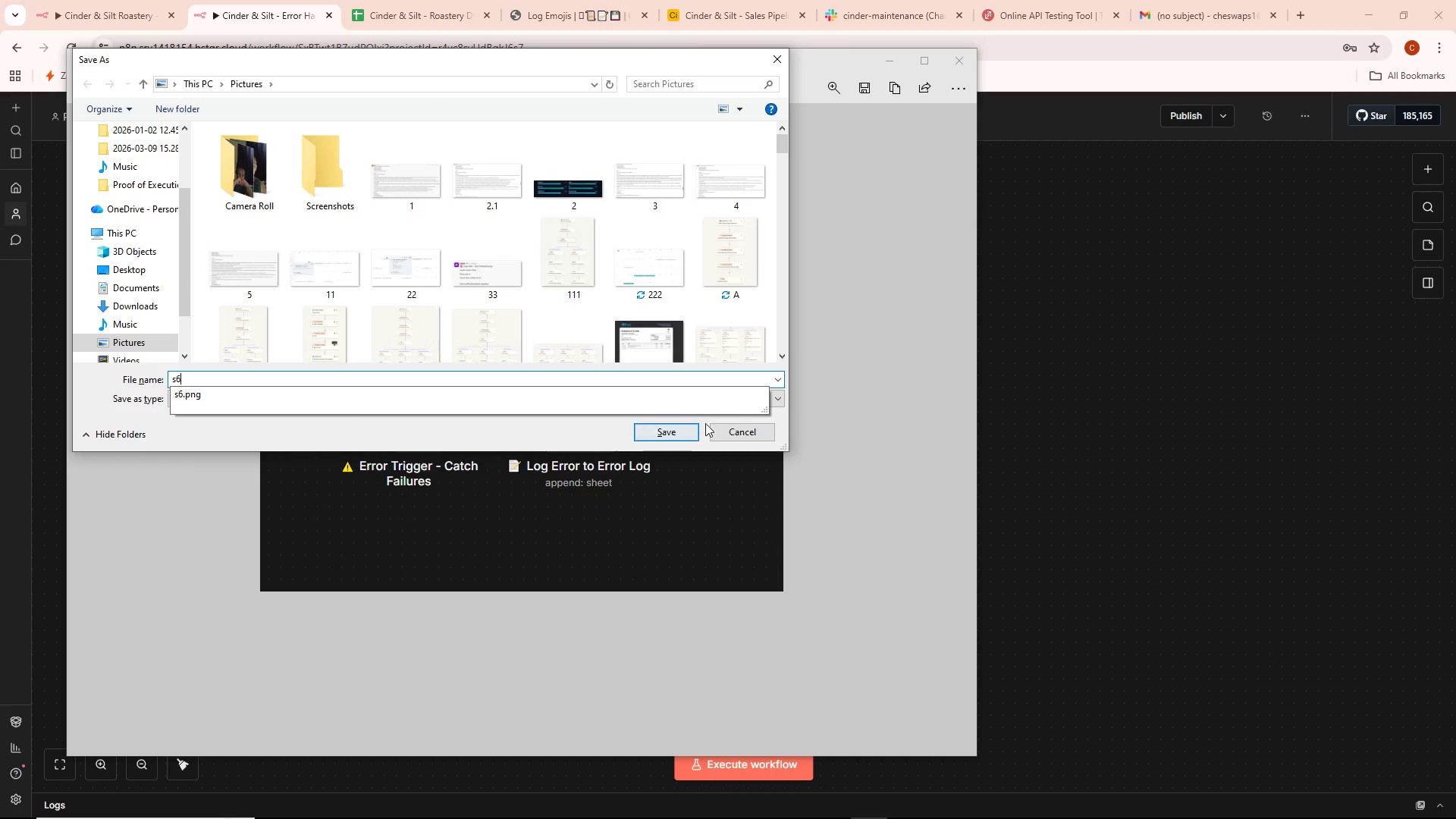 
key(Backspace)
 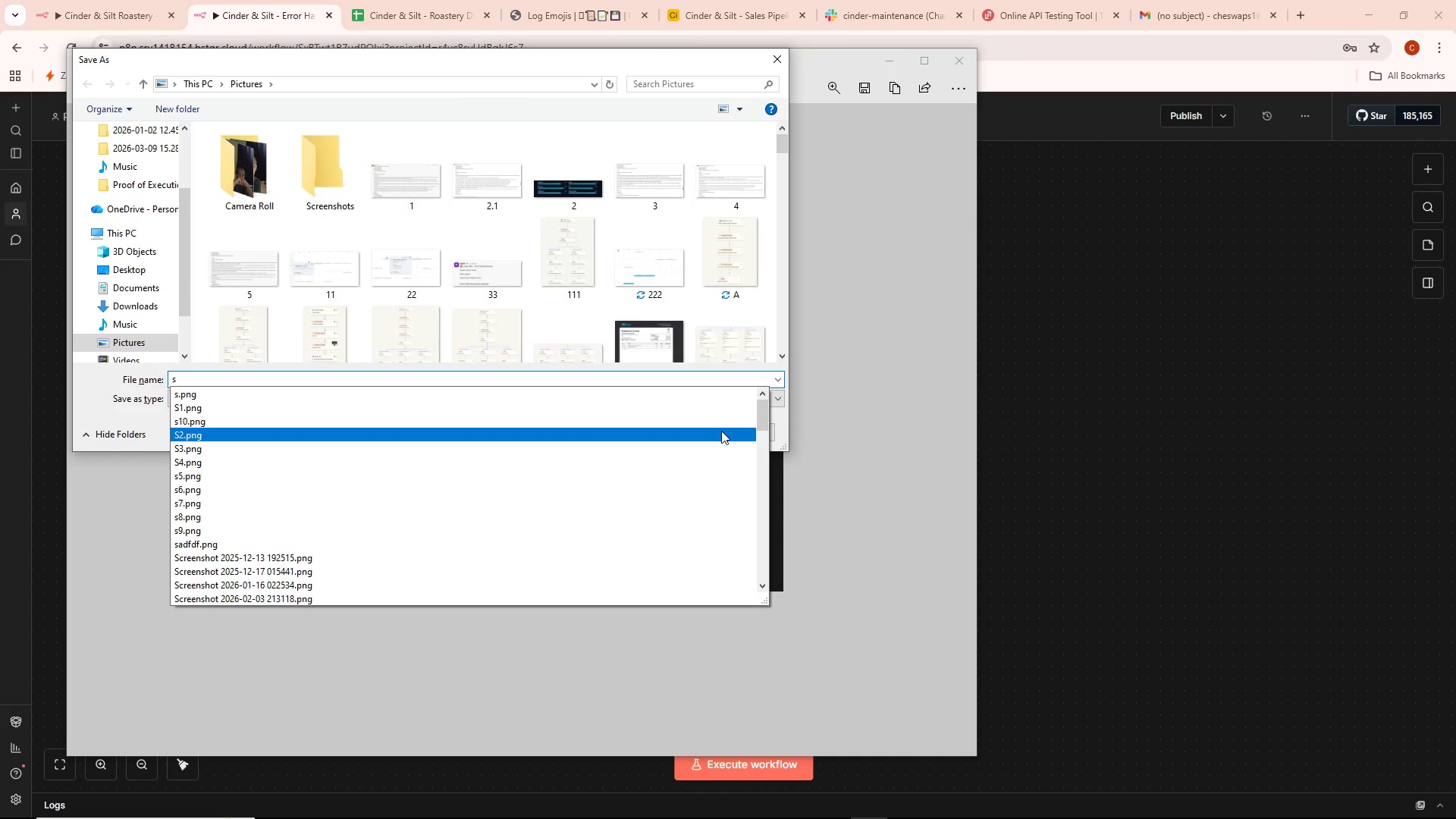 
key(7)
 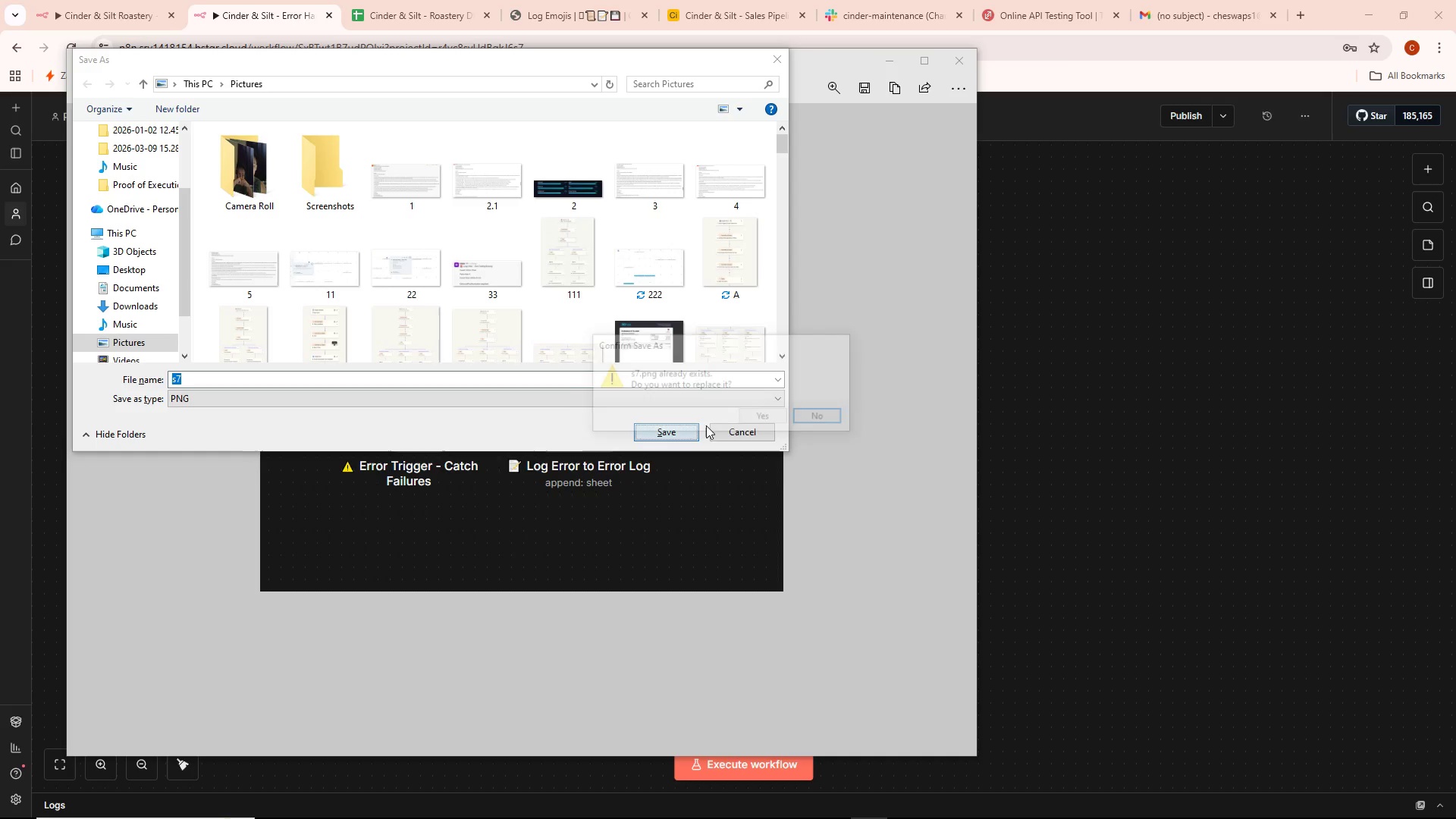 
left_click([771, 413])
 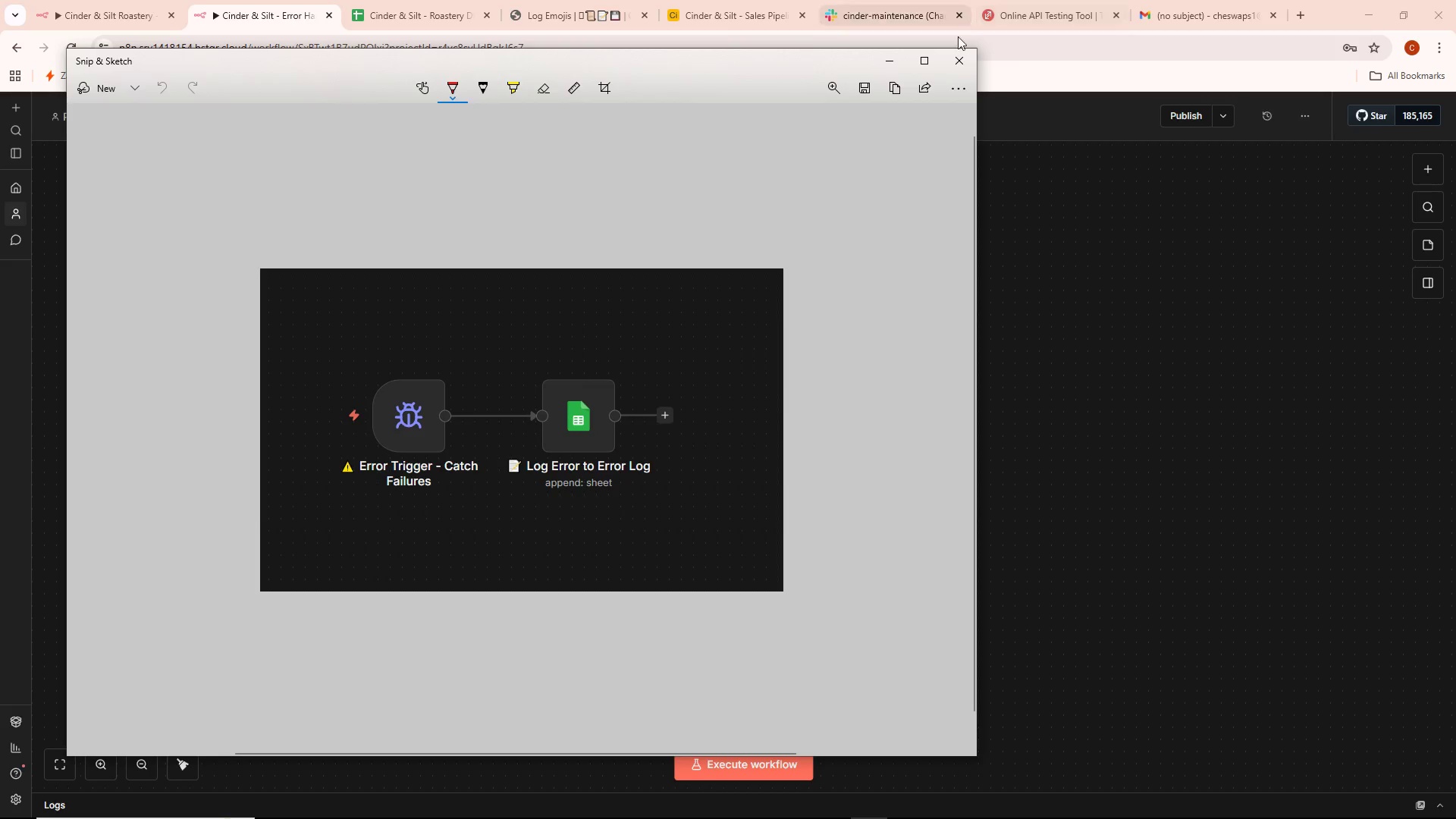 
left_click([954, 60])
 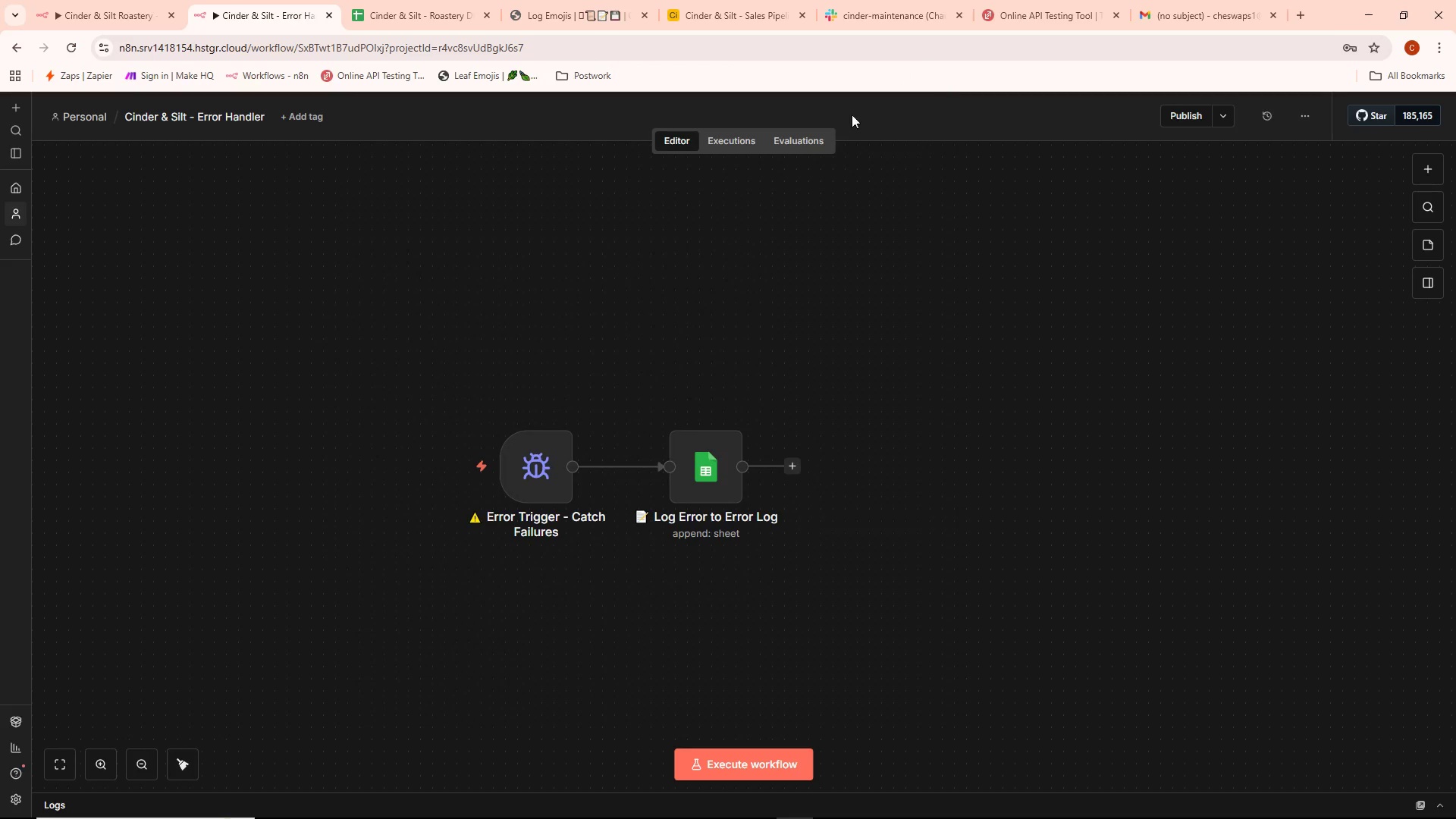 
key(Alt+AltLeft)
 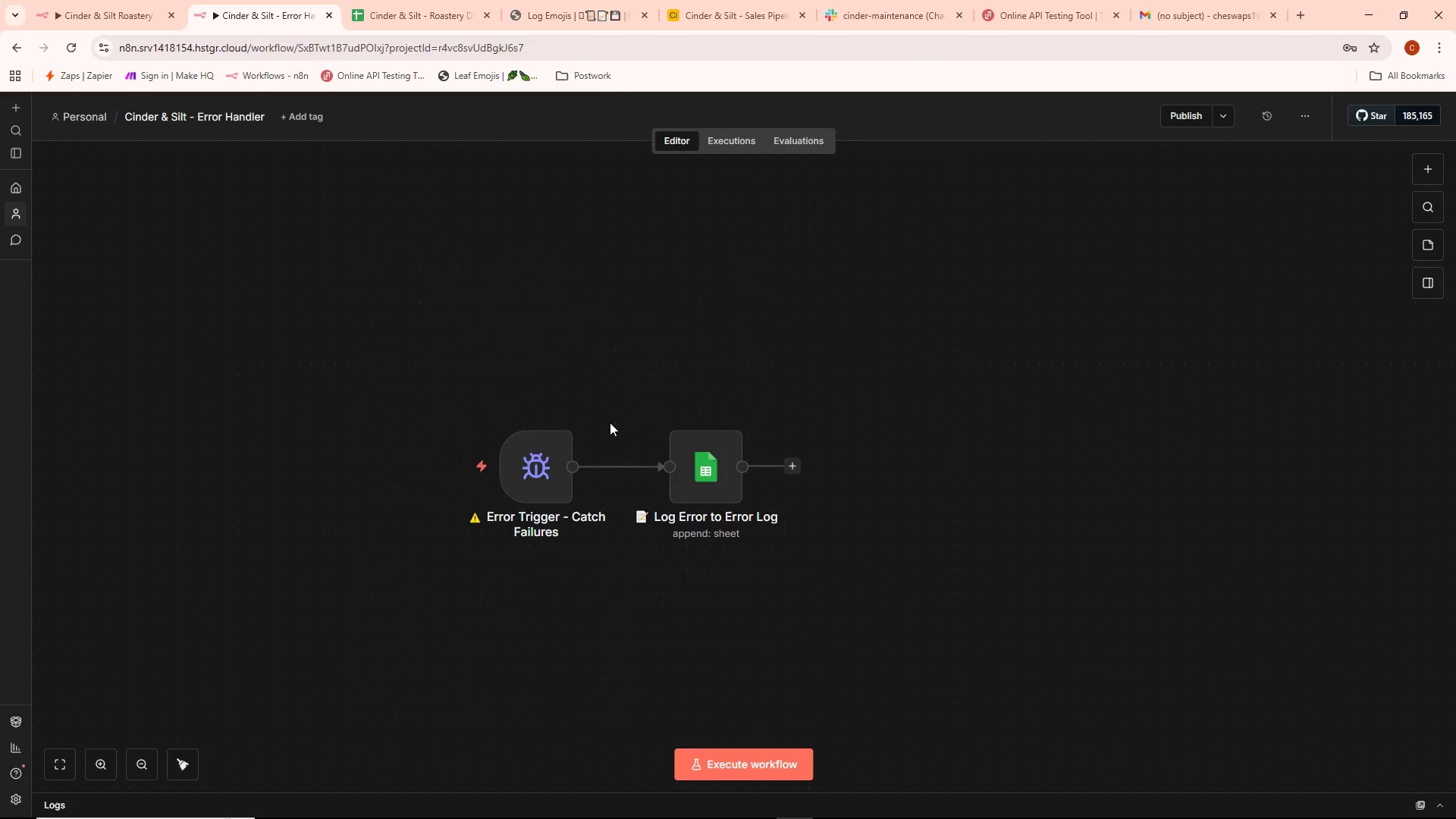 
key(Alt+Tab)